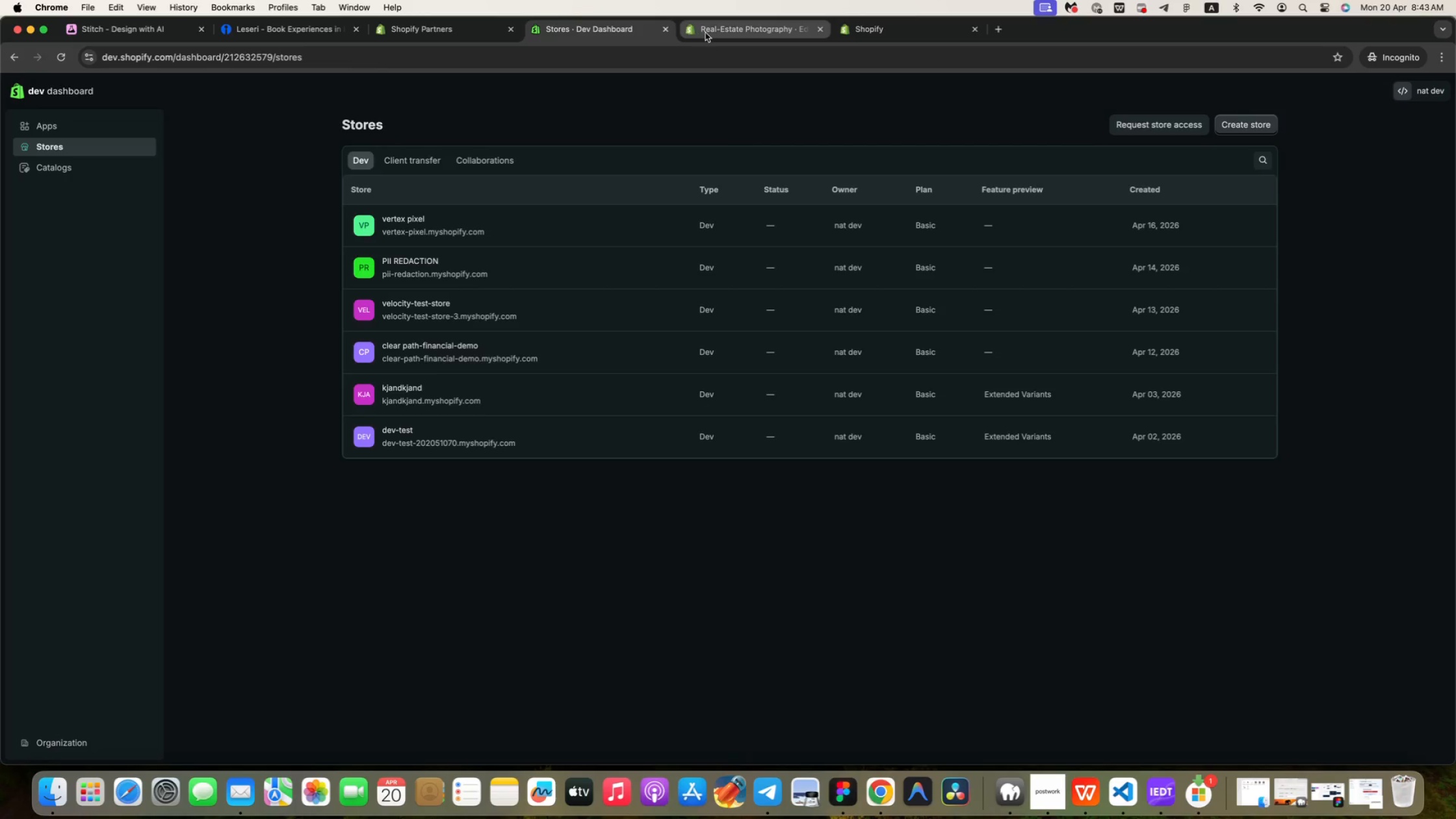 
left_click([705, 32])
 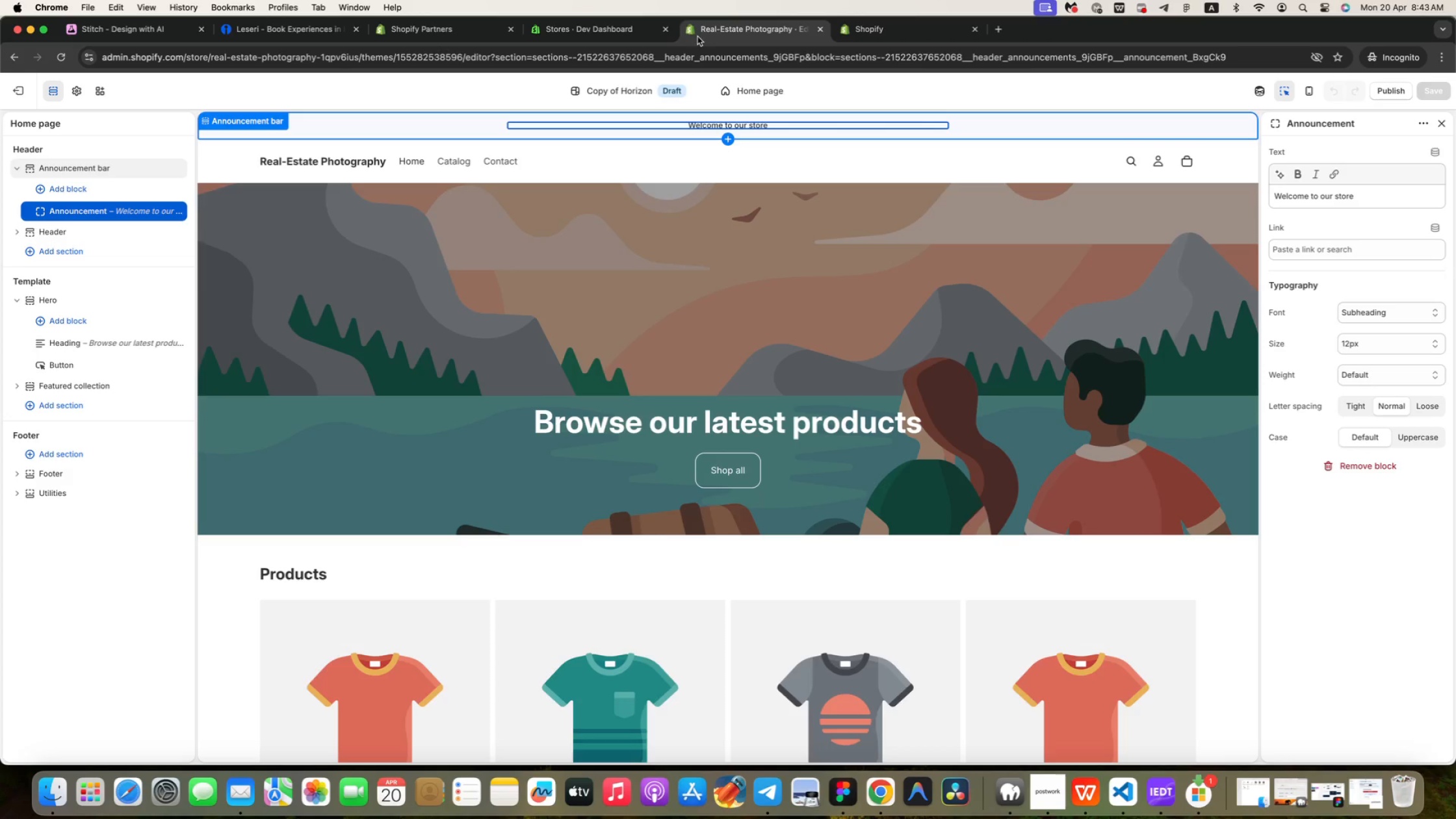 
left_click([576, 29])
 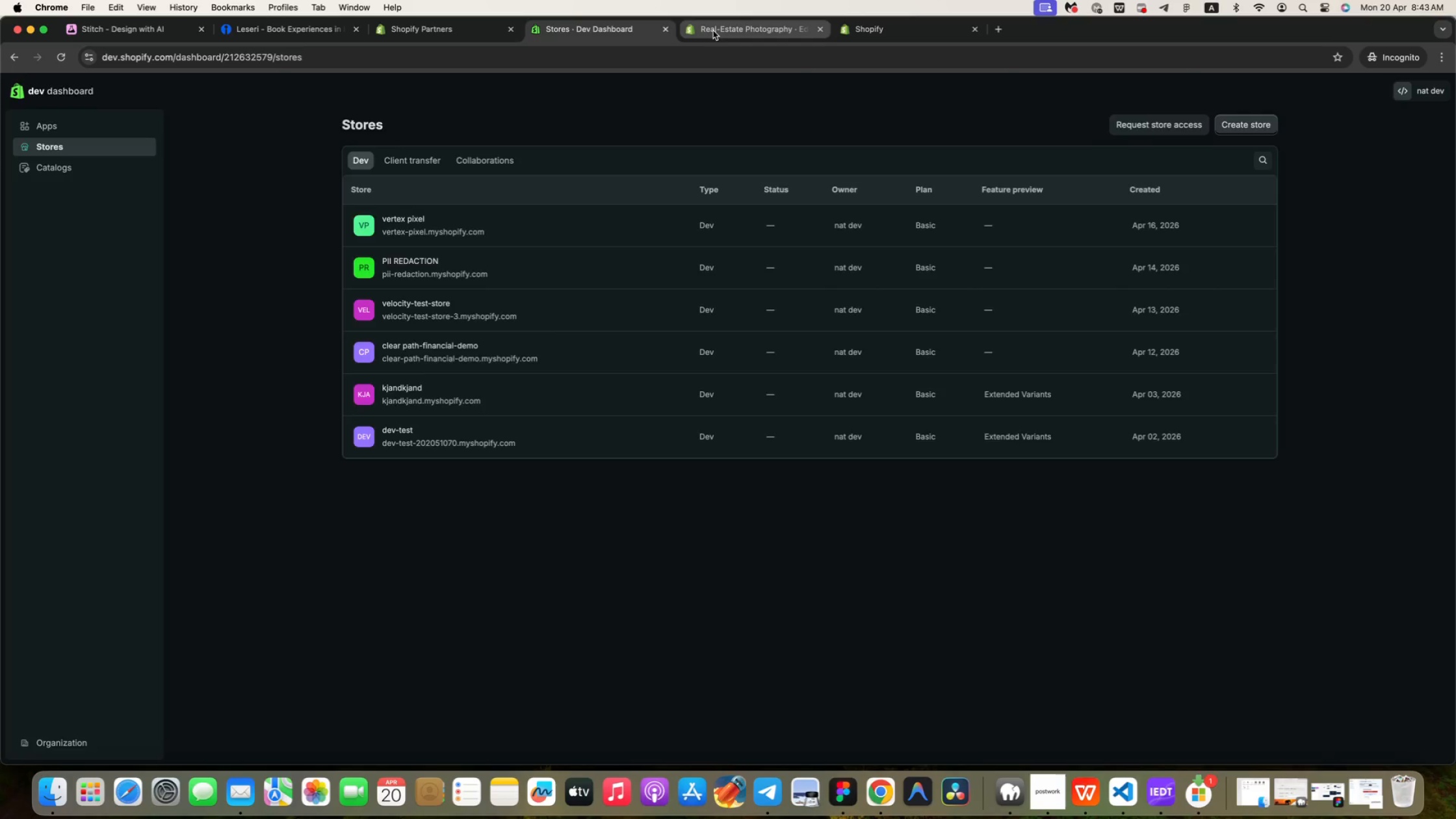 
left_click([713, 31])
 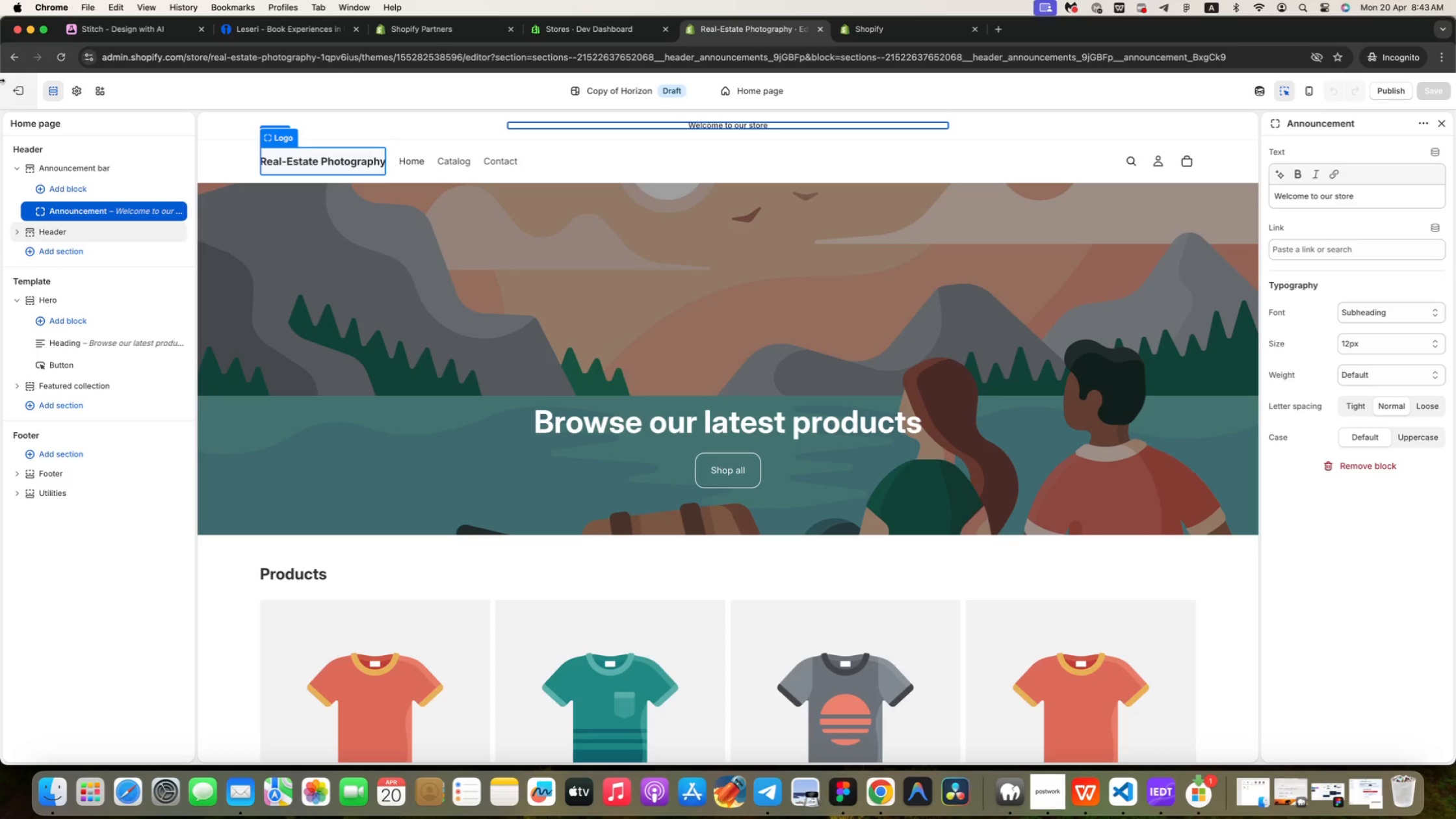 
left_click([16, 88])
 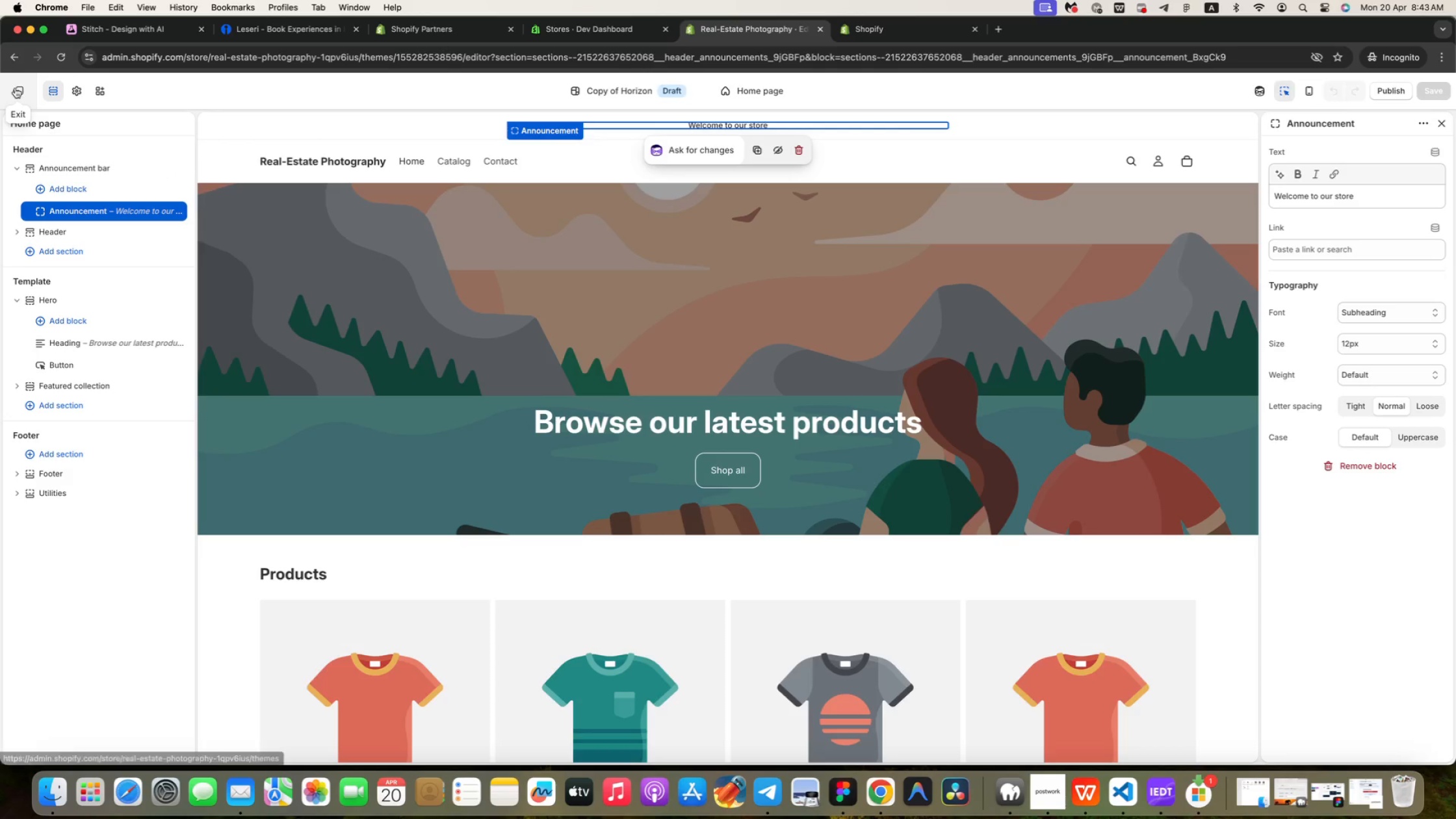 
mouse_move([29, 92])
 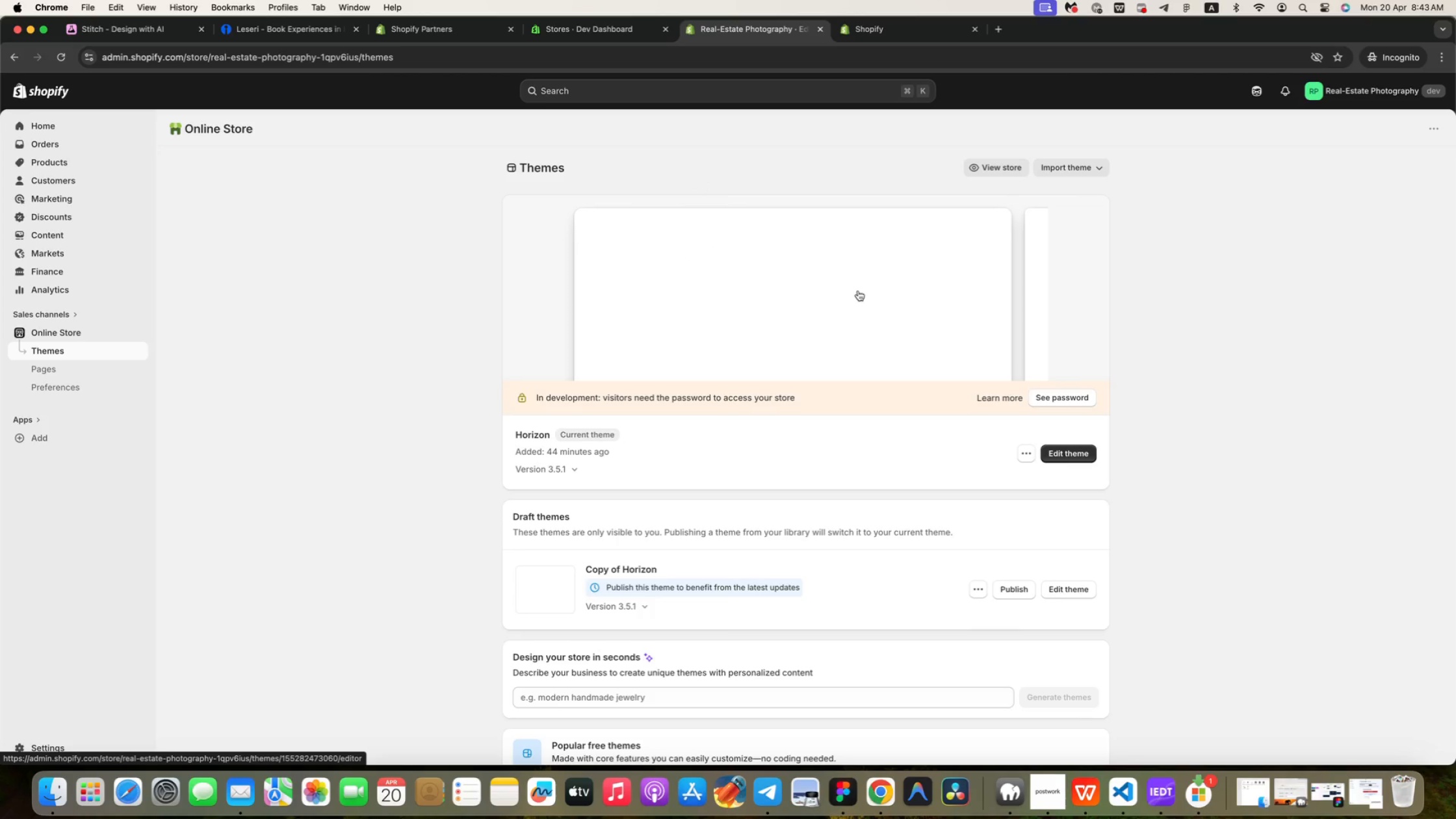 
scroll: coordinate [790, 486], scroll_direction: down, amount: 21.0
 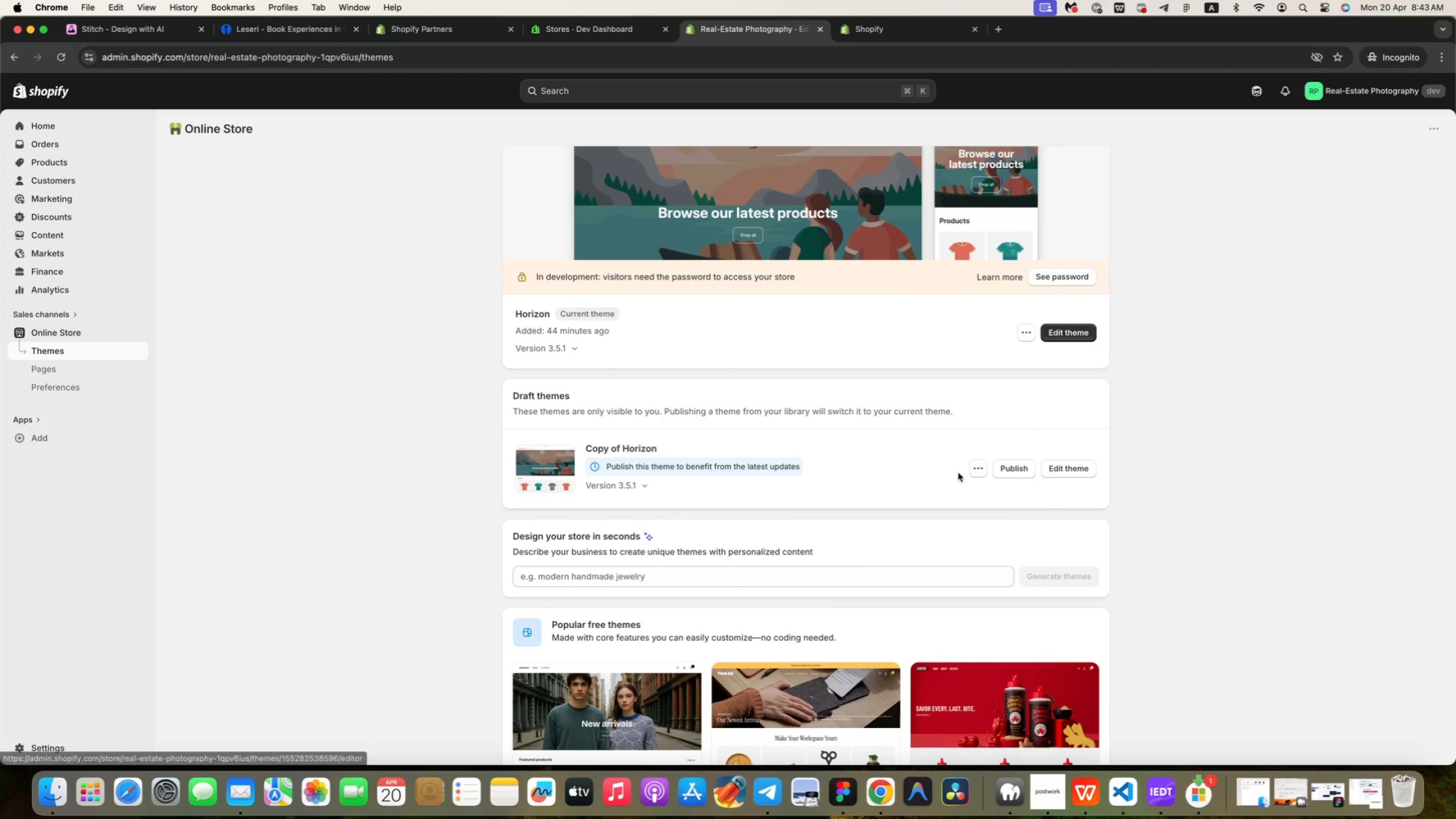 
wait(6.57)
 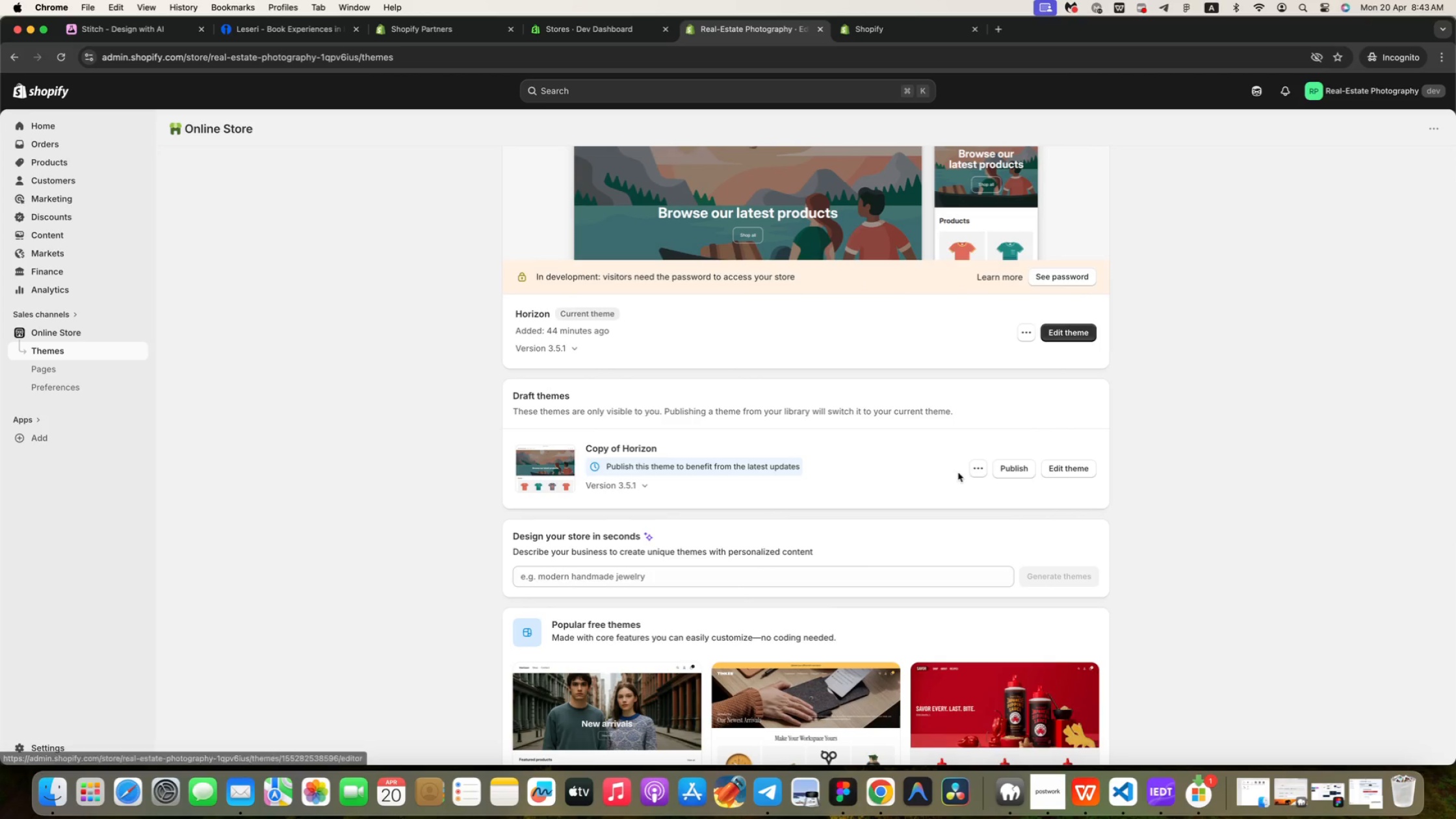 
left_click([753, 172])
 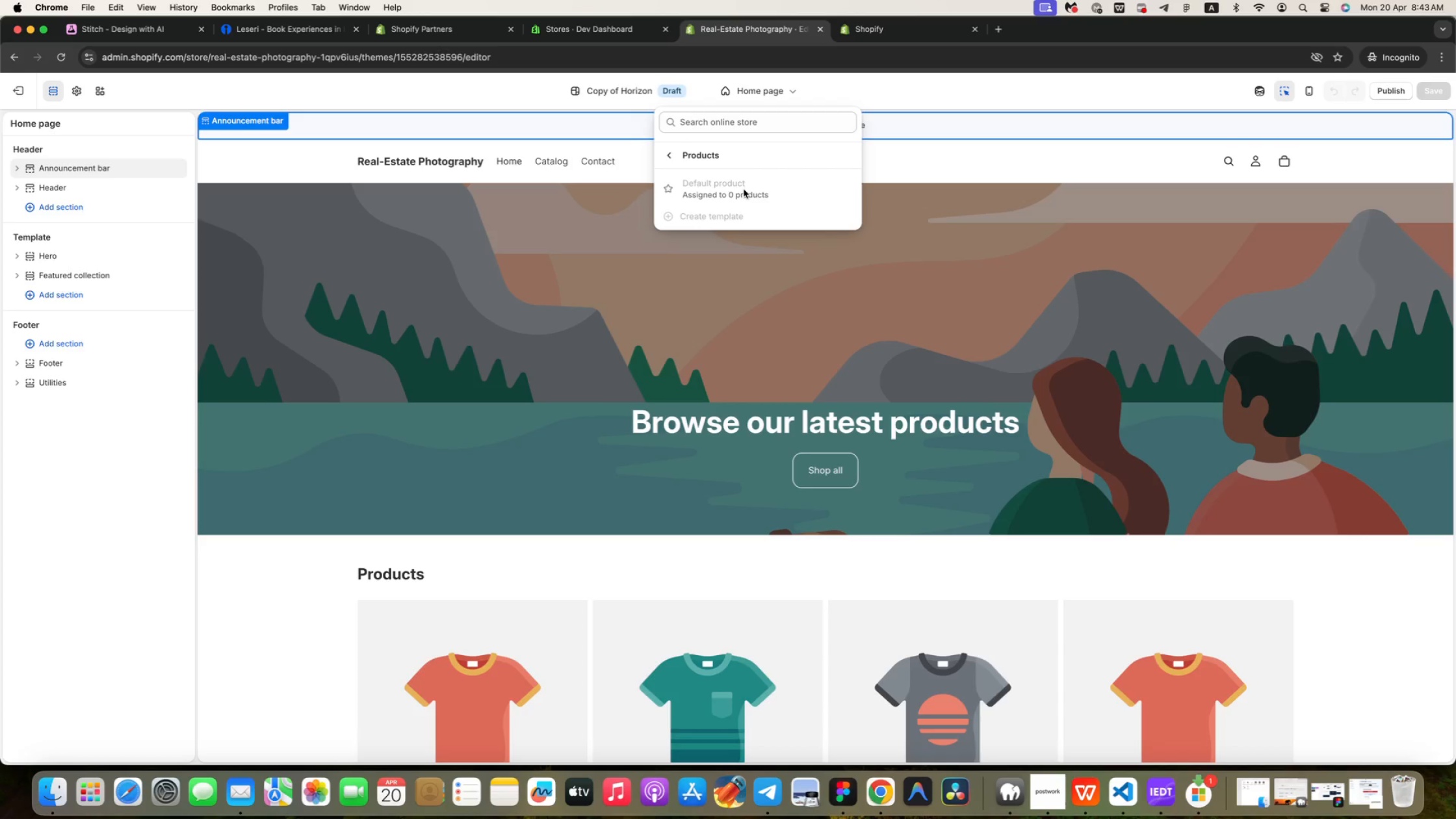 
left_click([744, 190])
 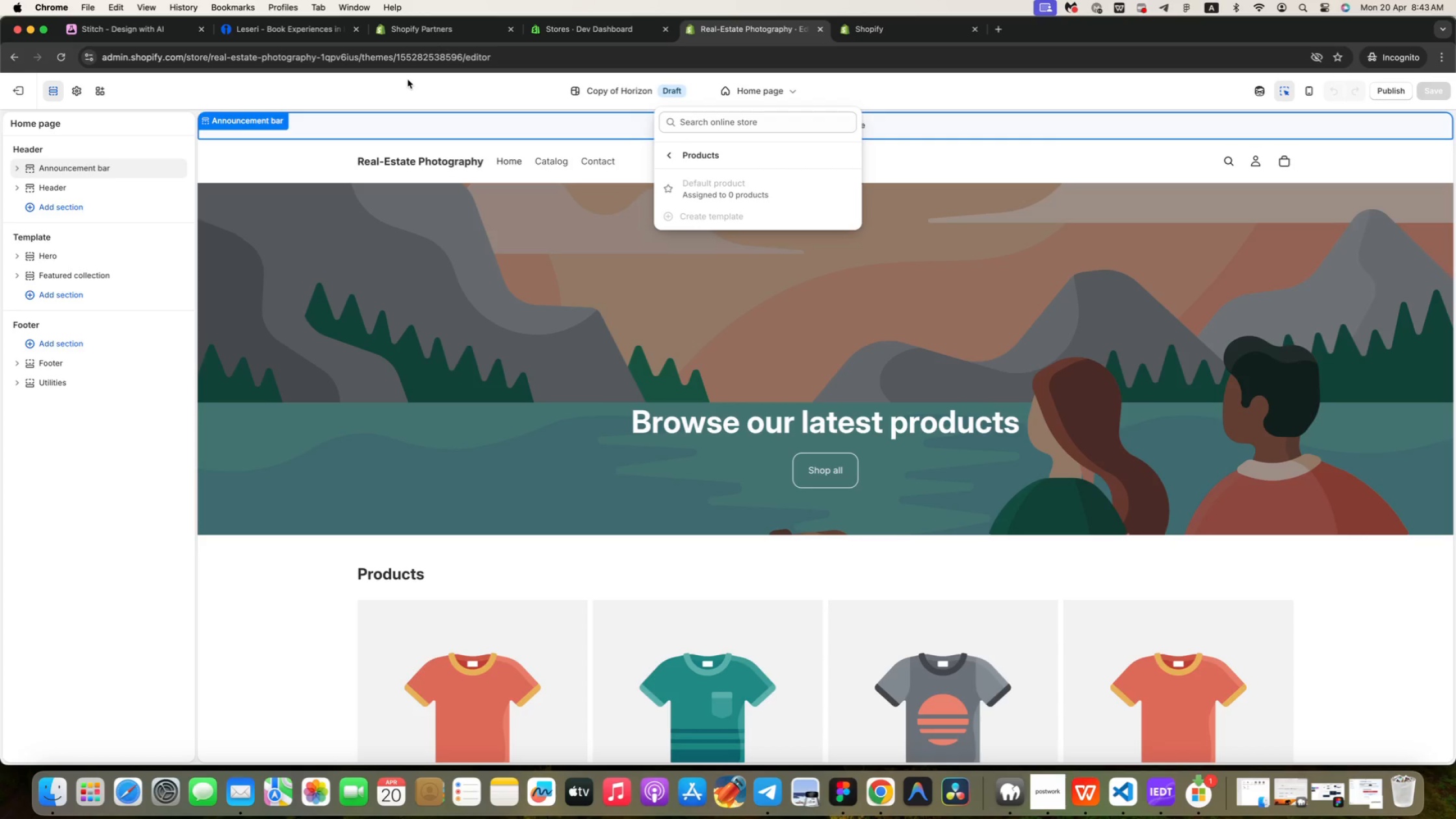 
wait(9.48)
 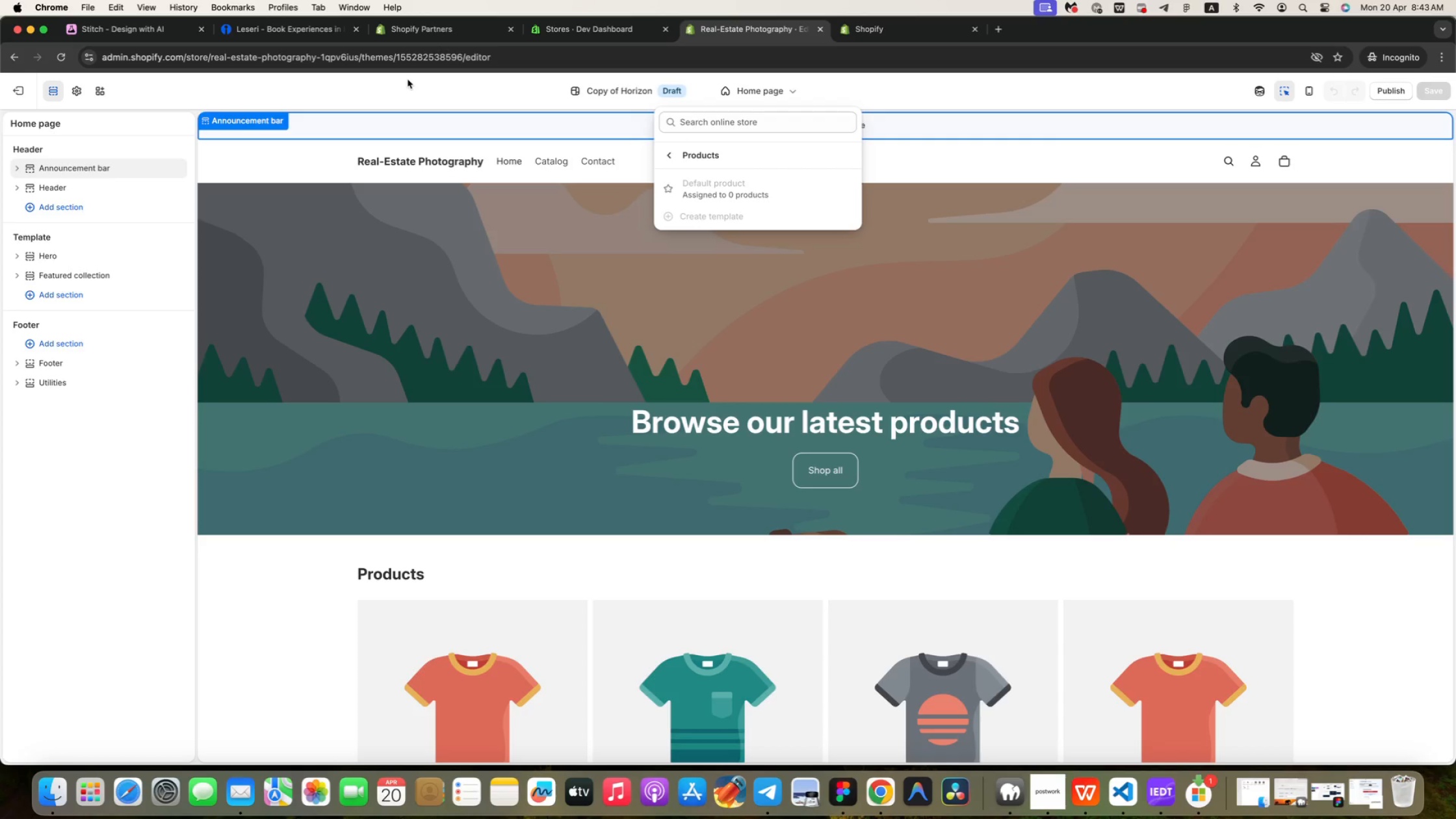 
left_click([407, 79])
 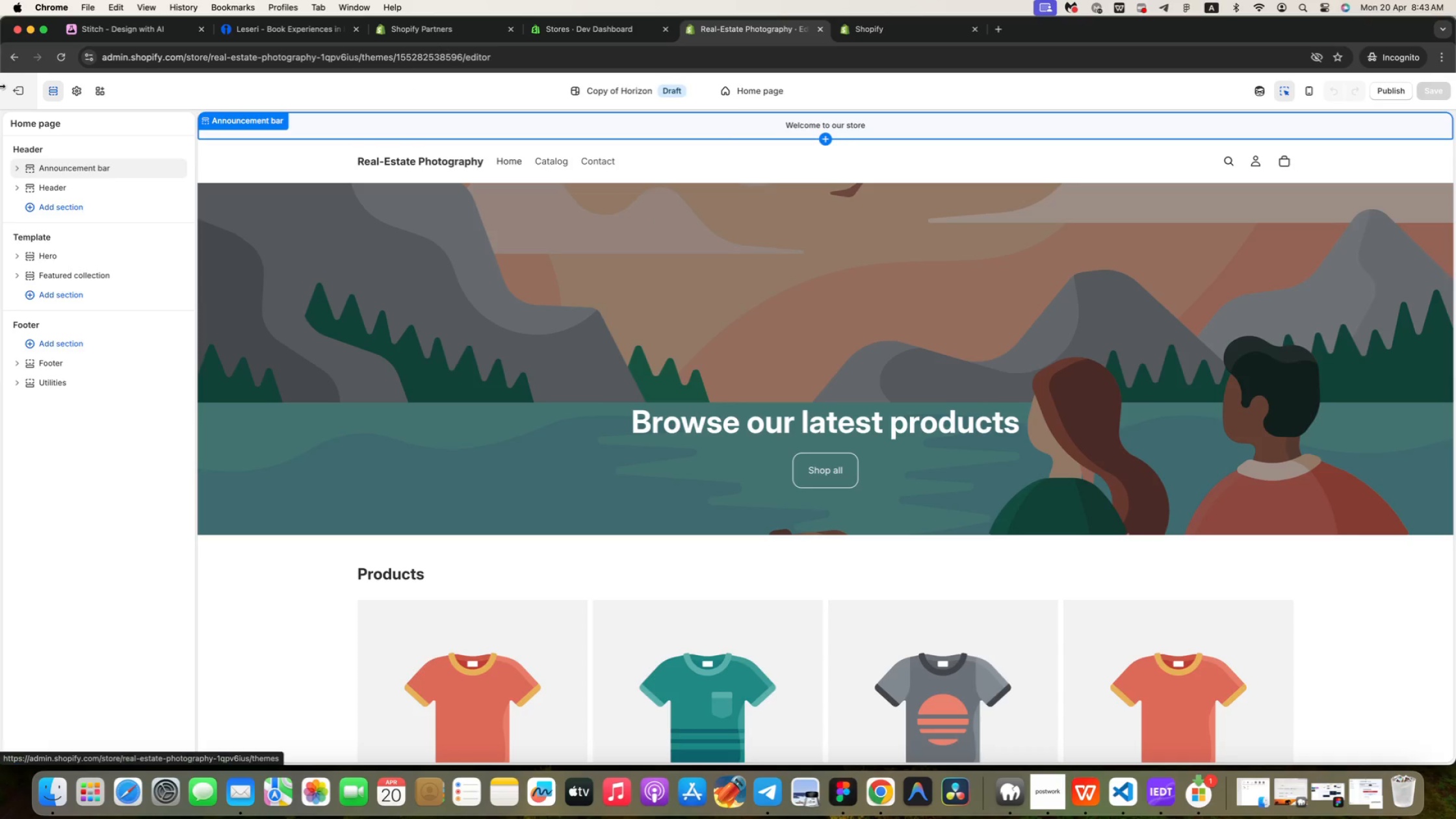 
left_click([8, 88])
 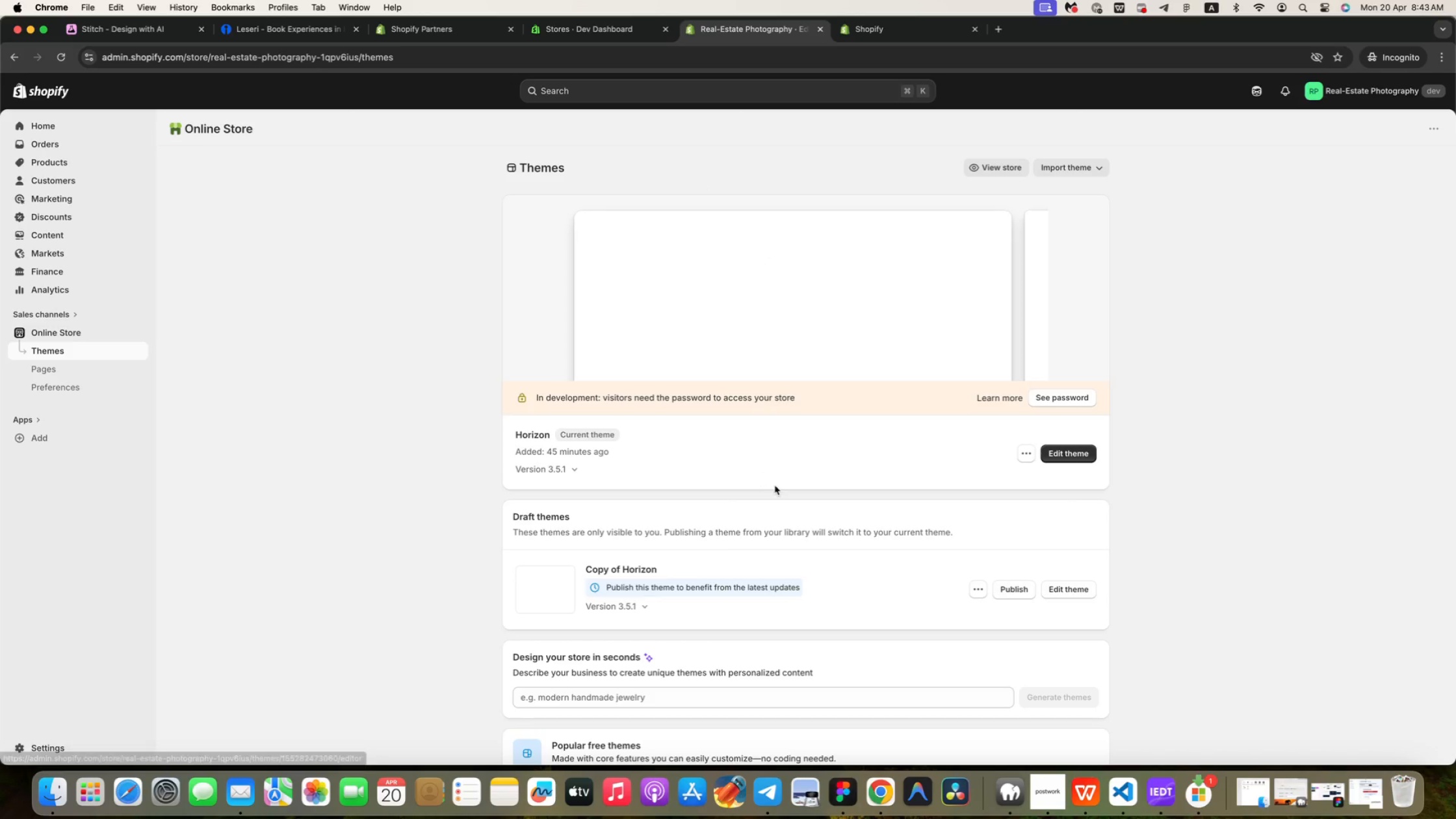 
left_click([1031, 452])
 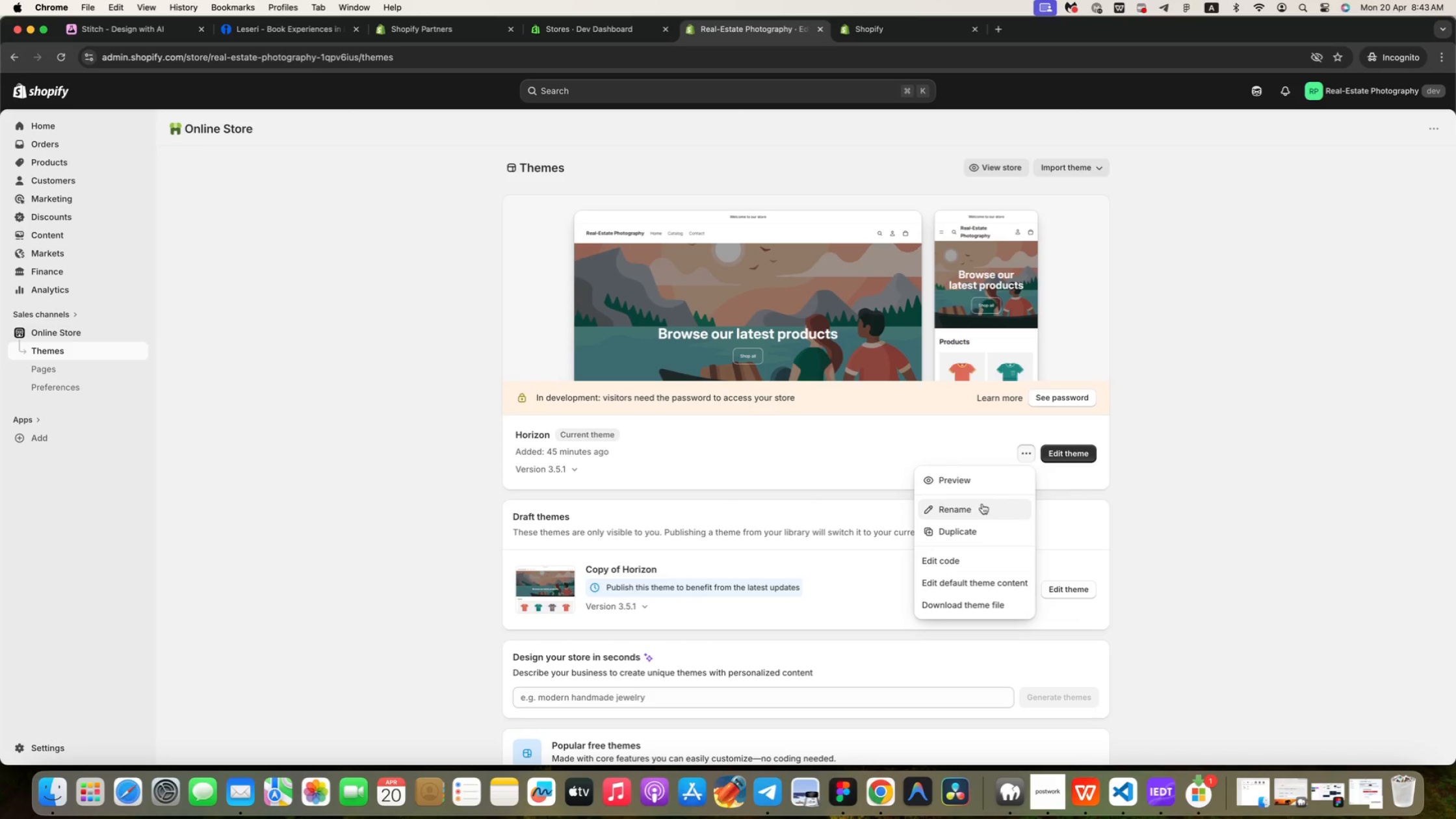 
left_click([982, 562])
 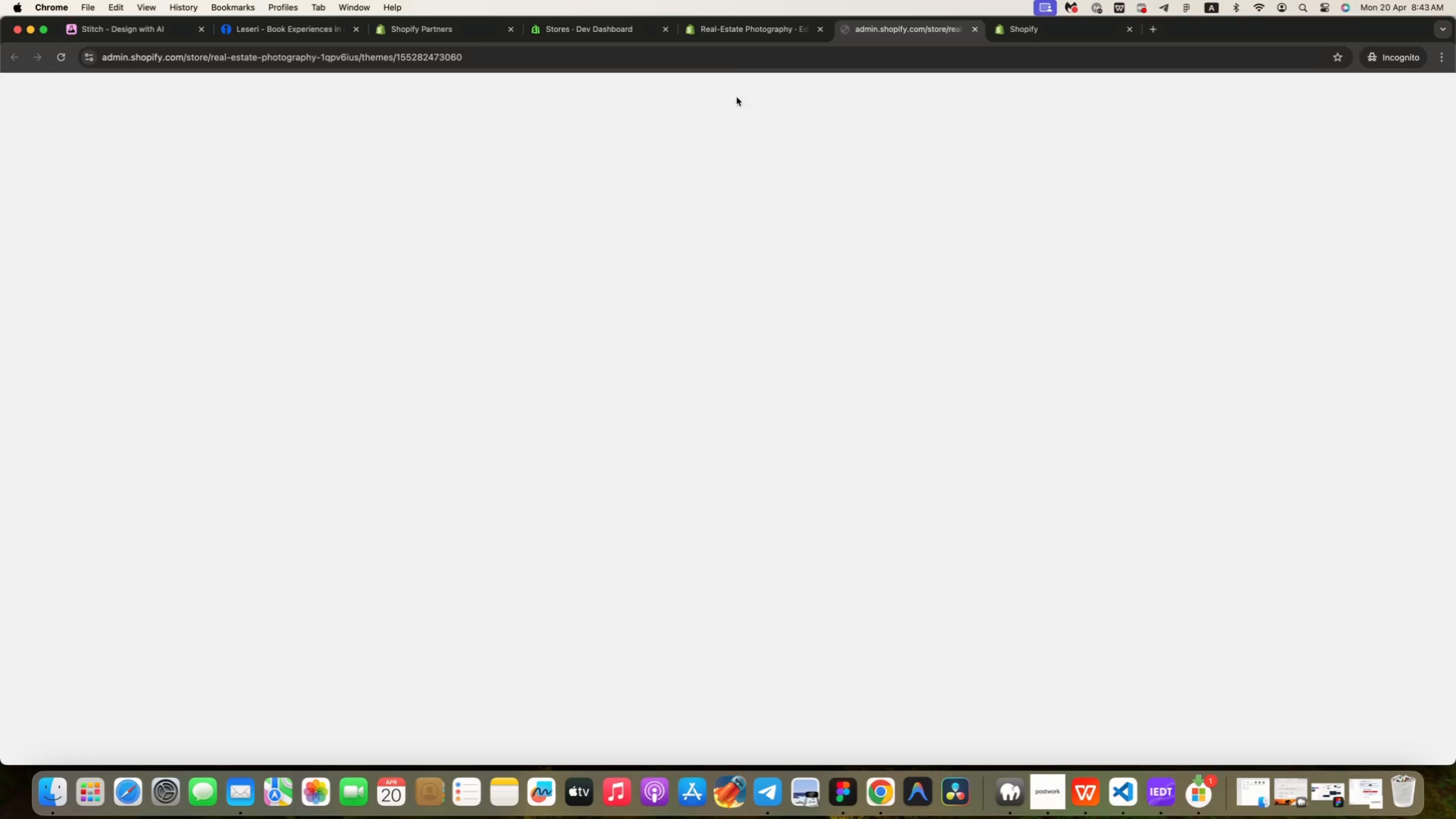 
left_click([738, 37])
 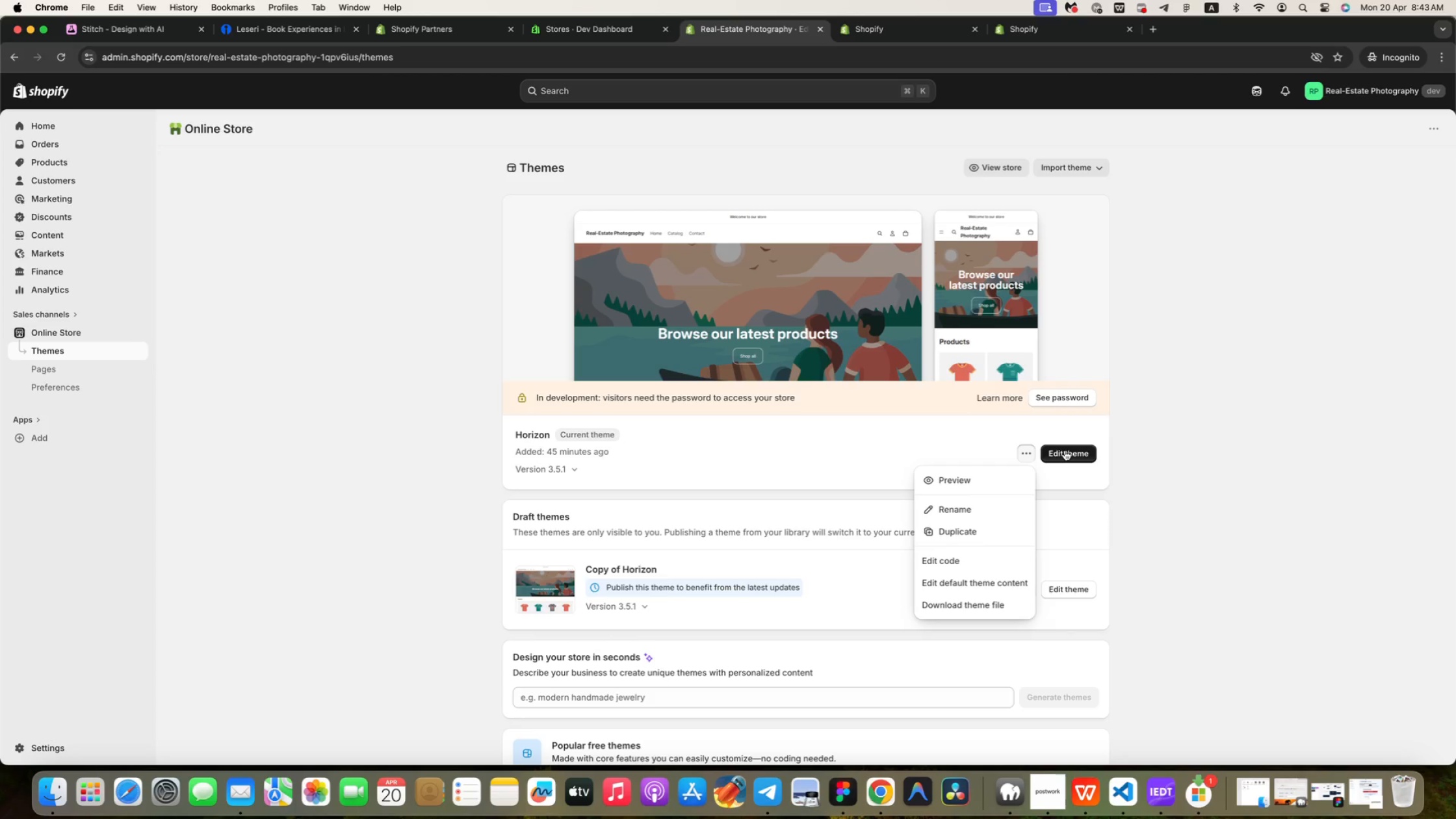 
left_click([1071, 454])
 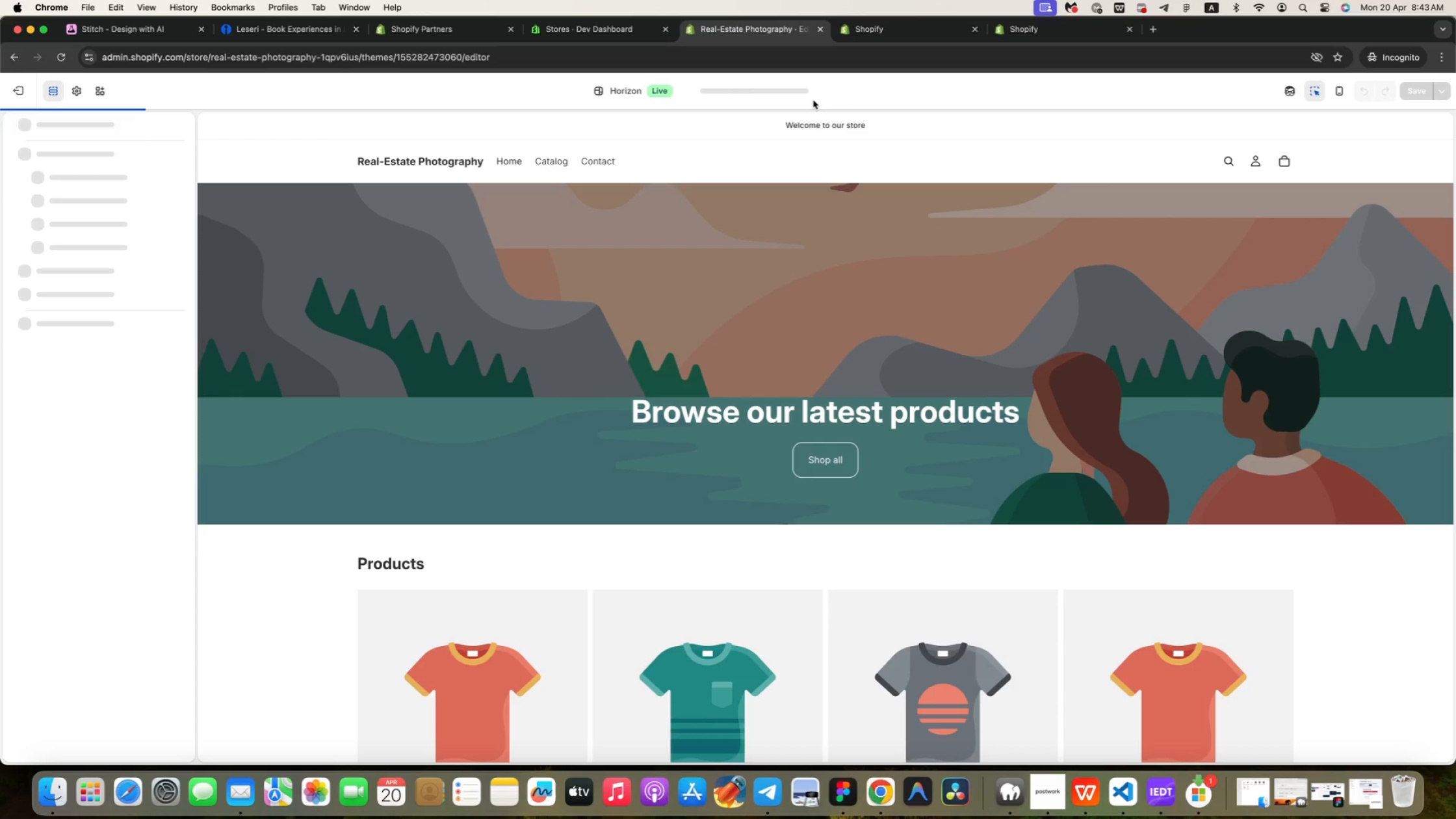 
left_click([783, 94])
 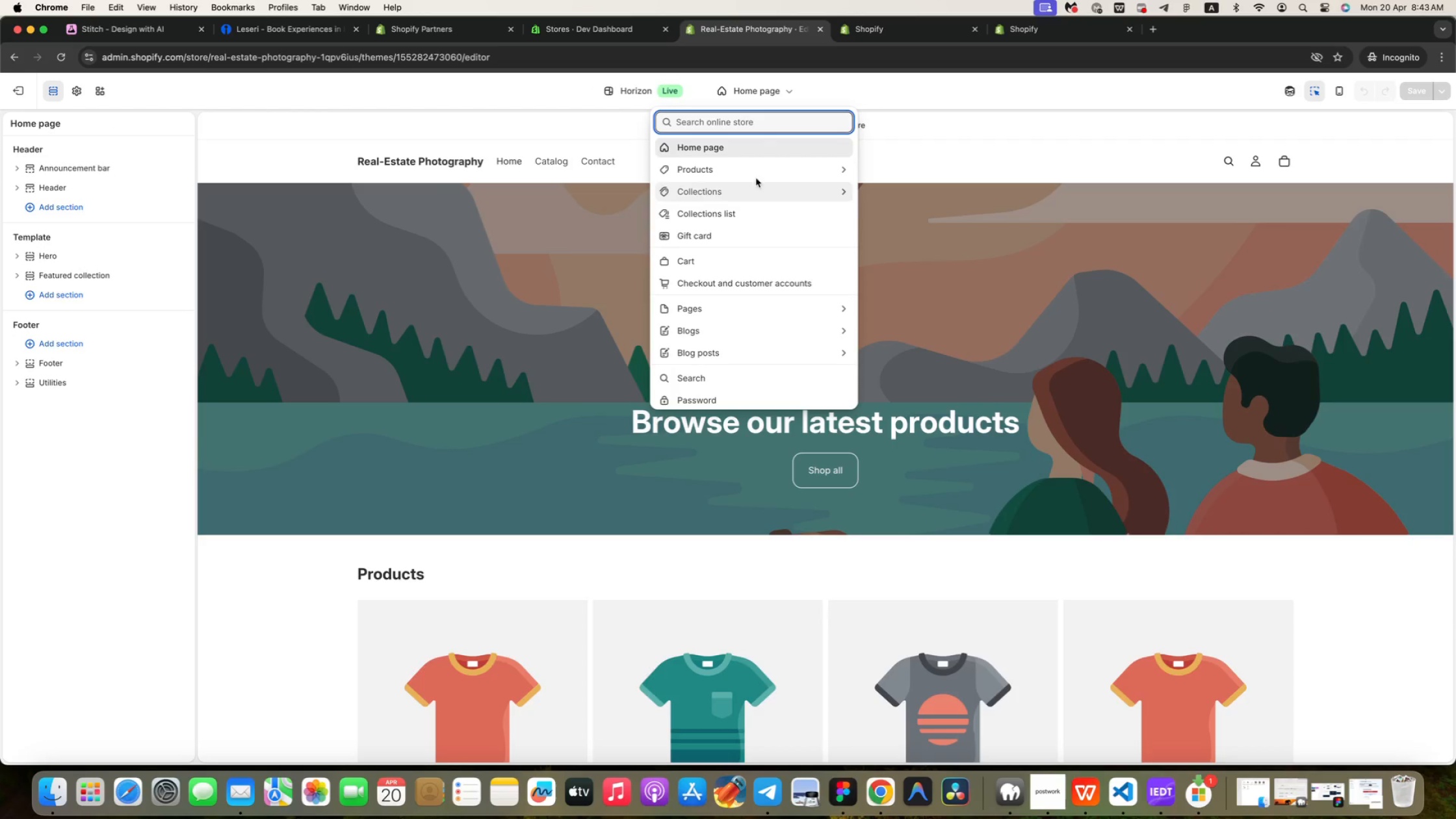 
left_click([755, 176])
 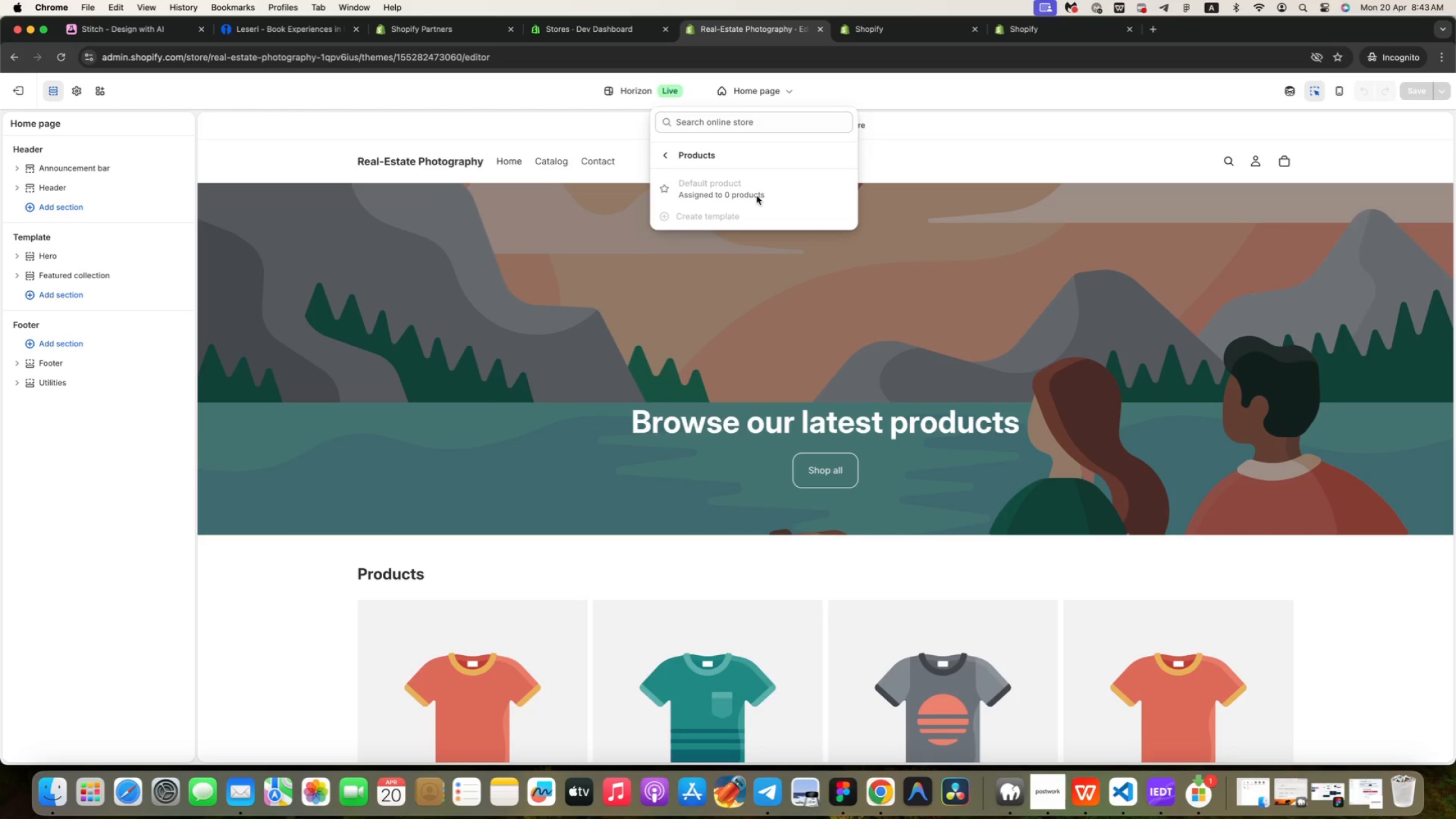 
left_click([755, 192])
 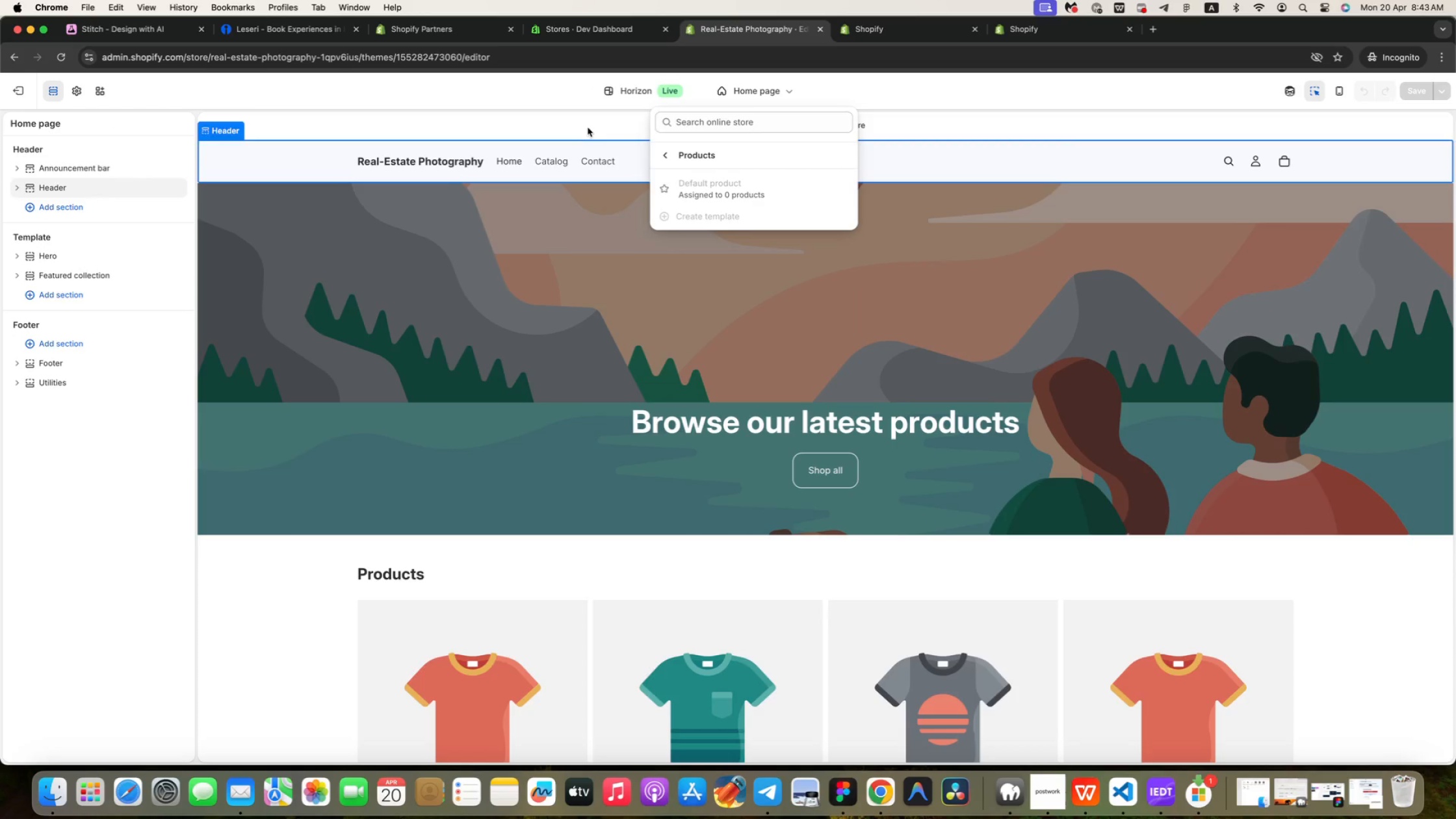 
left_click([586, 126])
 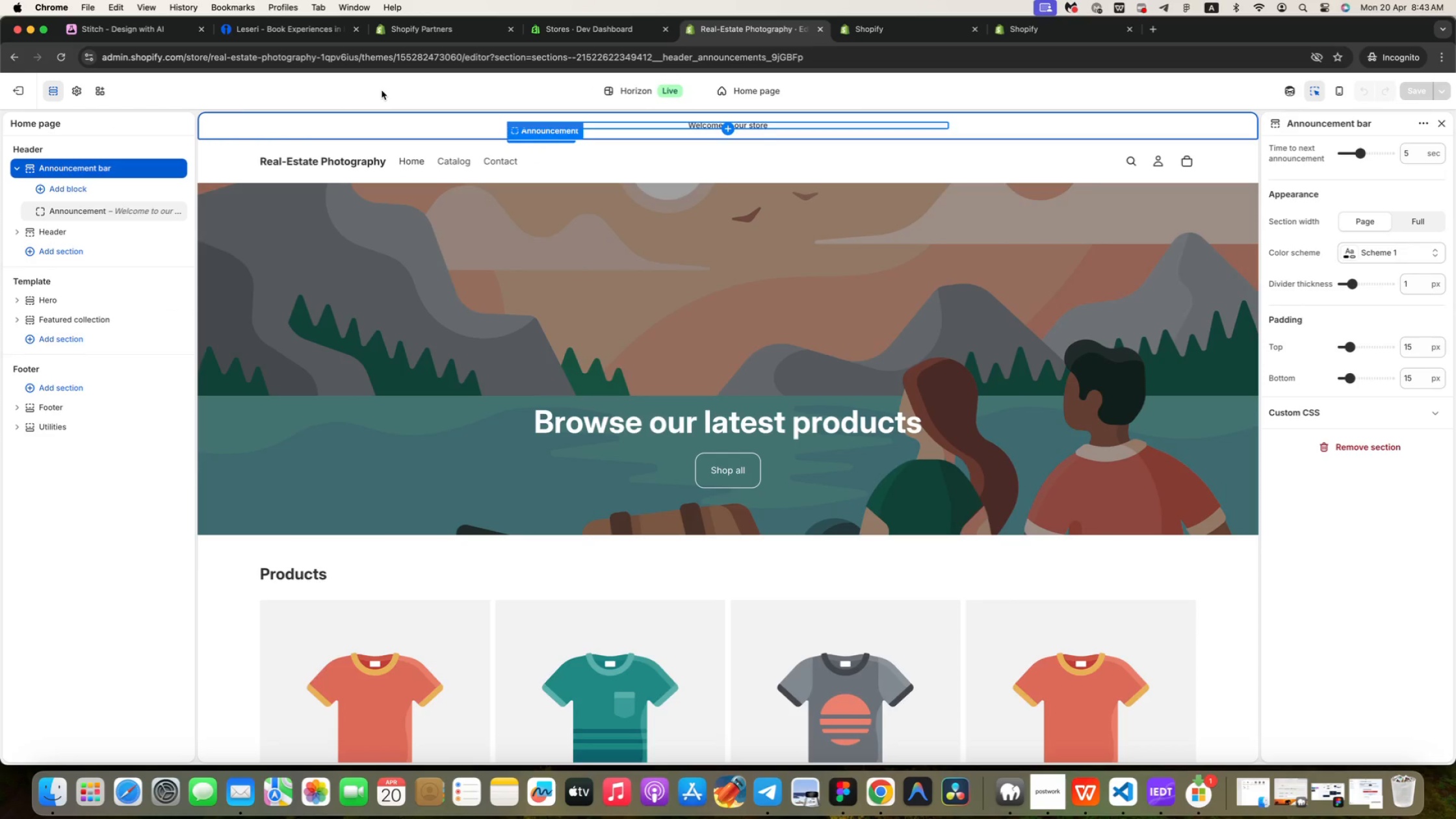 
left_click([382, 90])
 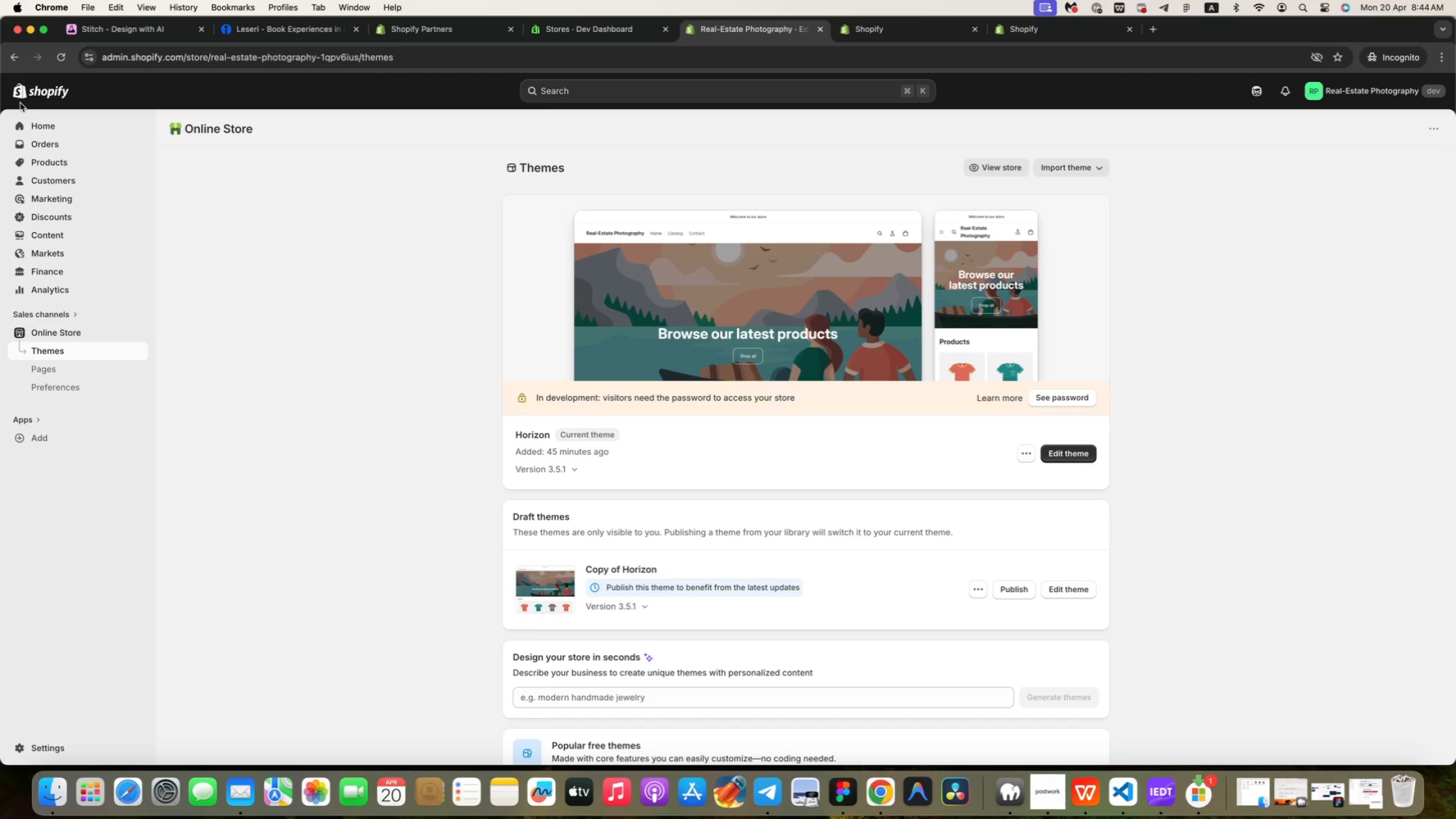 
wait(26.35)
 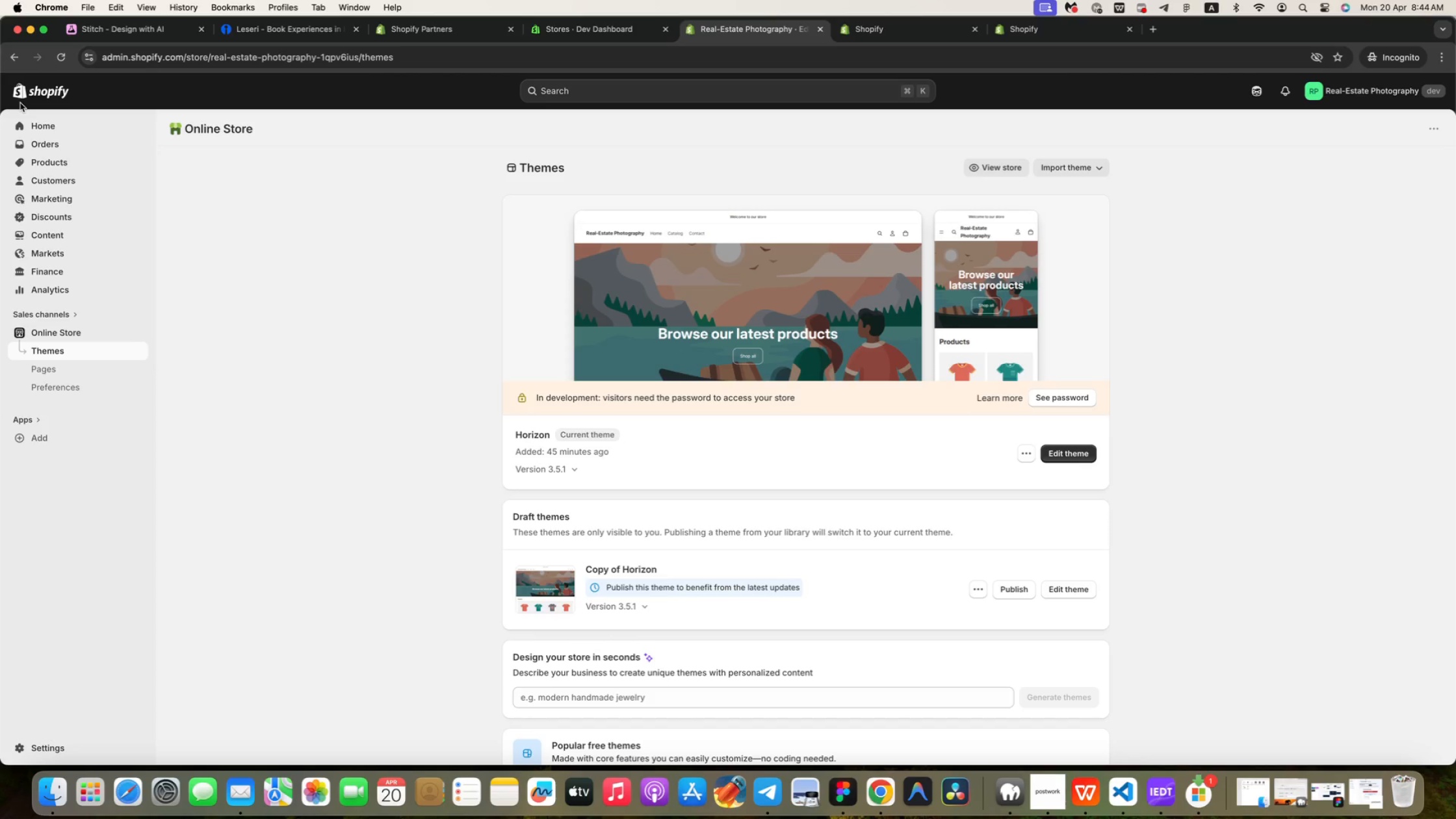 
left_click([979, 593])
 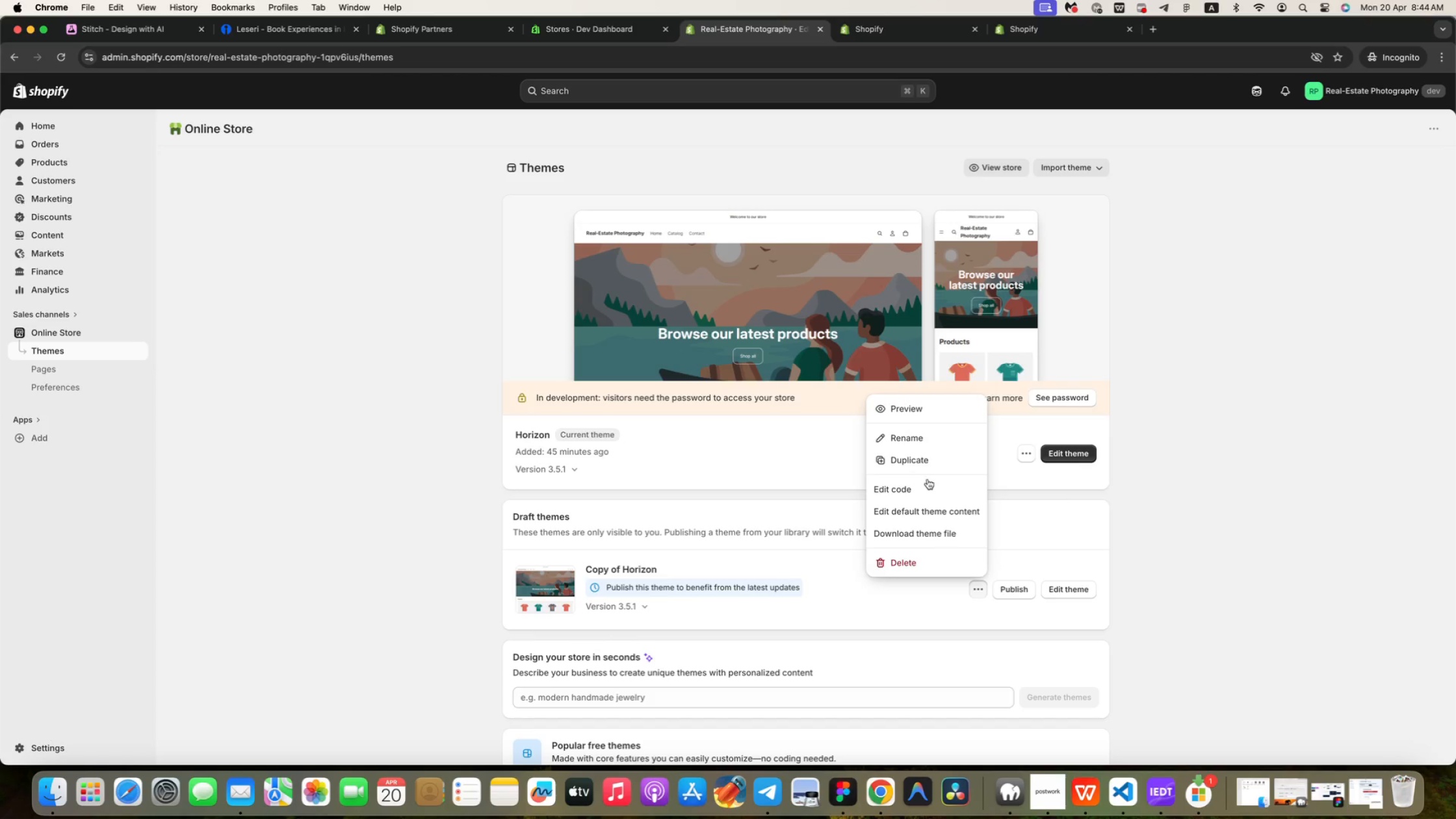 
left_click([1058, 534])
 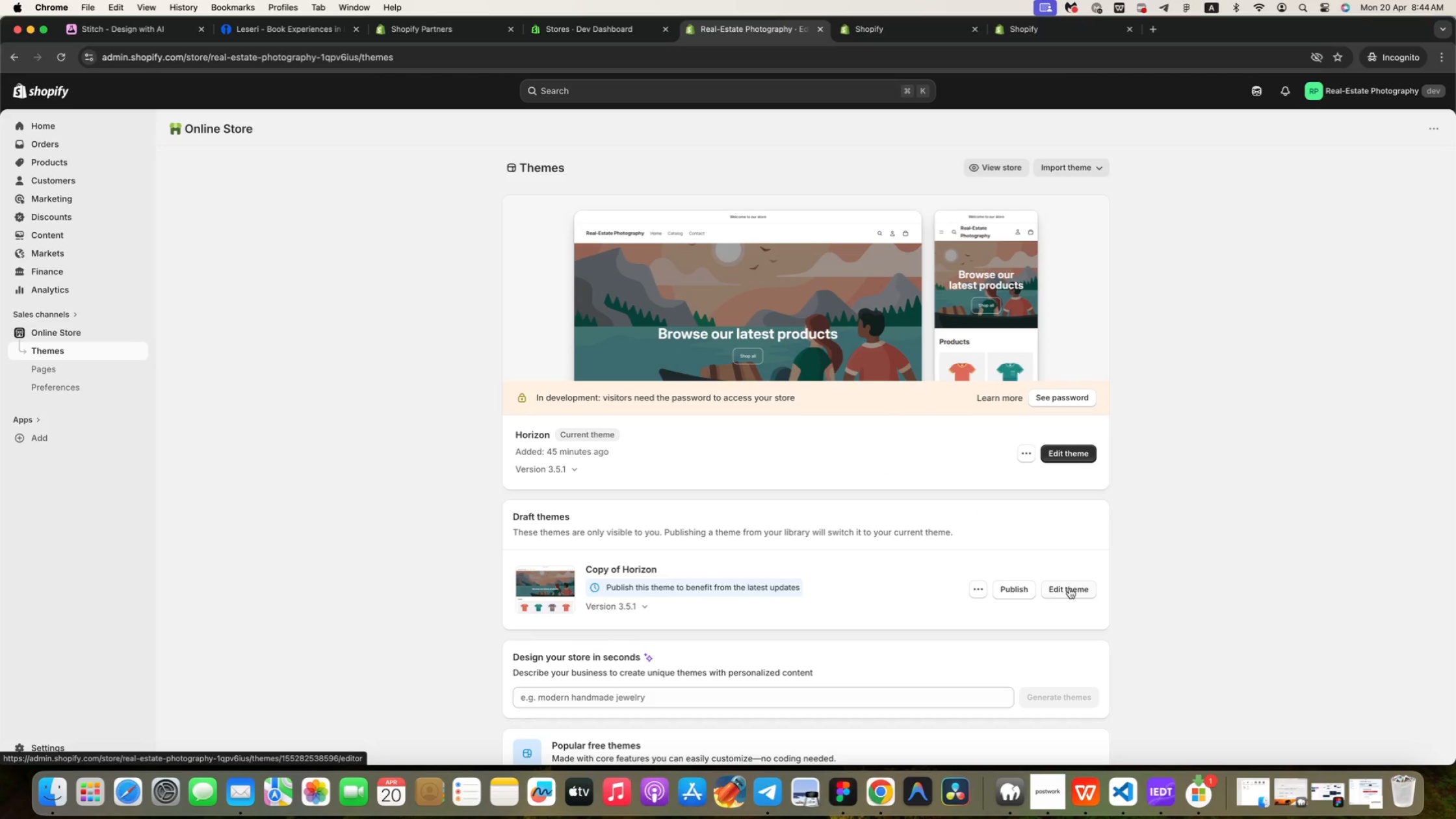 
left_click([1069, 588])
 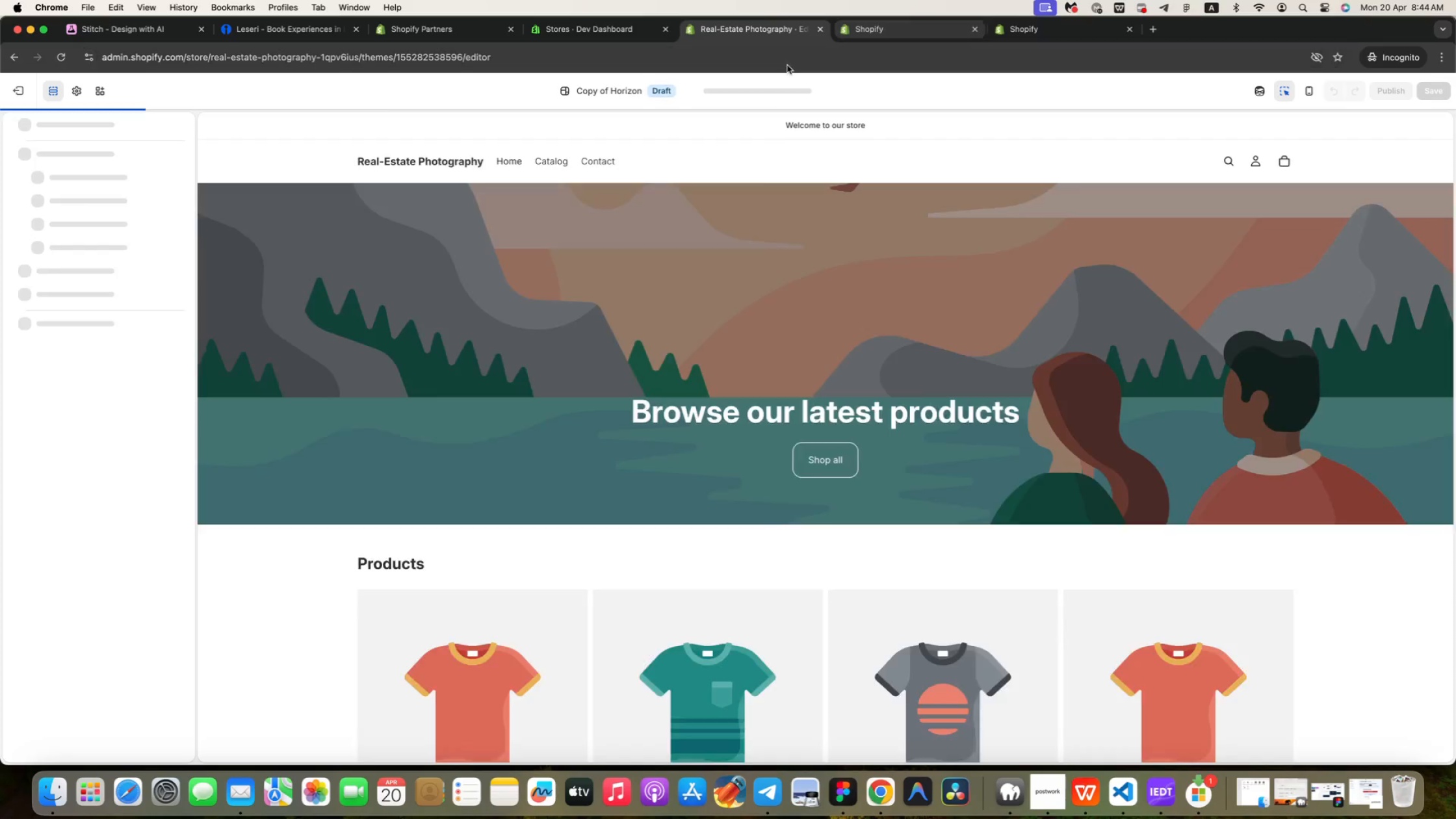 
left_click([760, 89])
 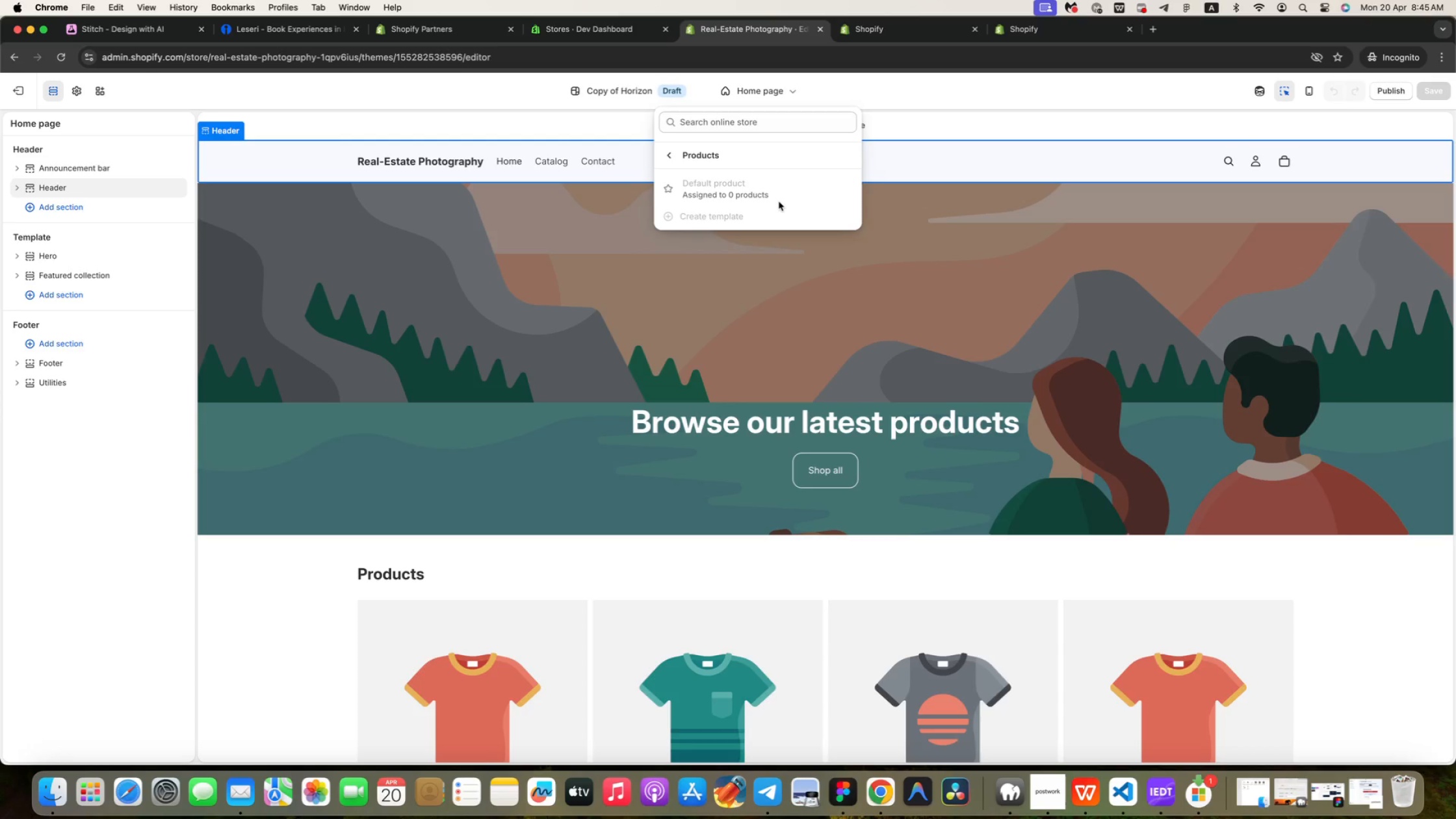 
wait(52.73)
 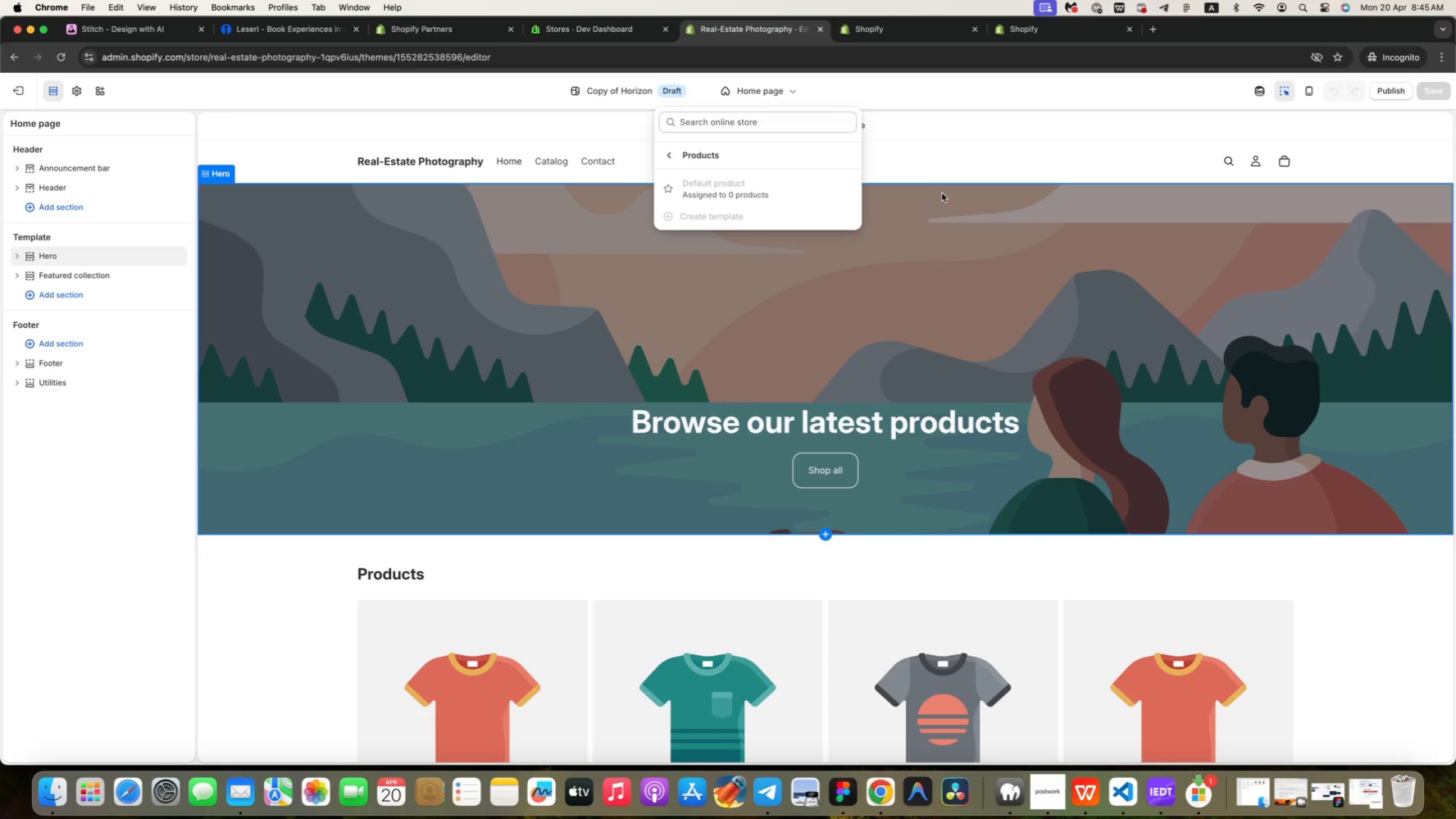 
left_click([887, 98])
 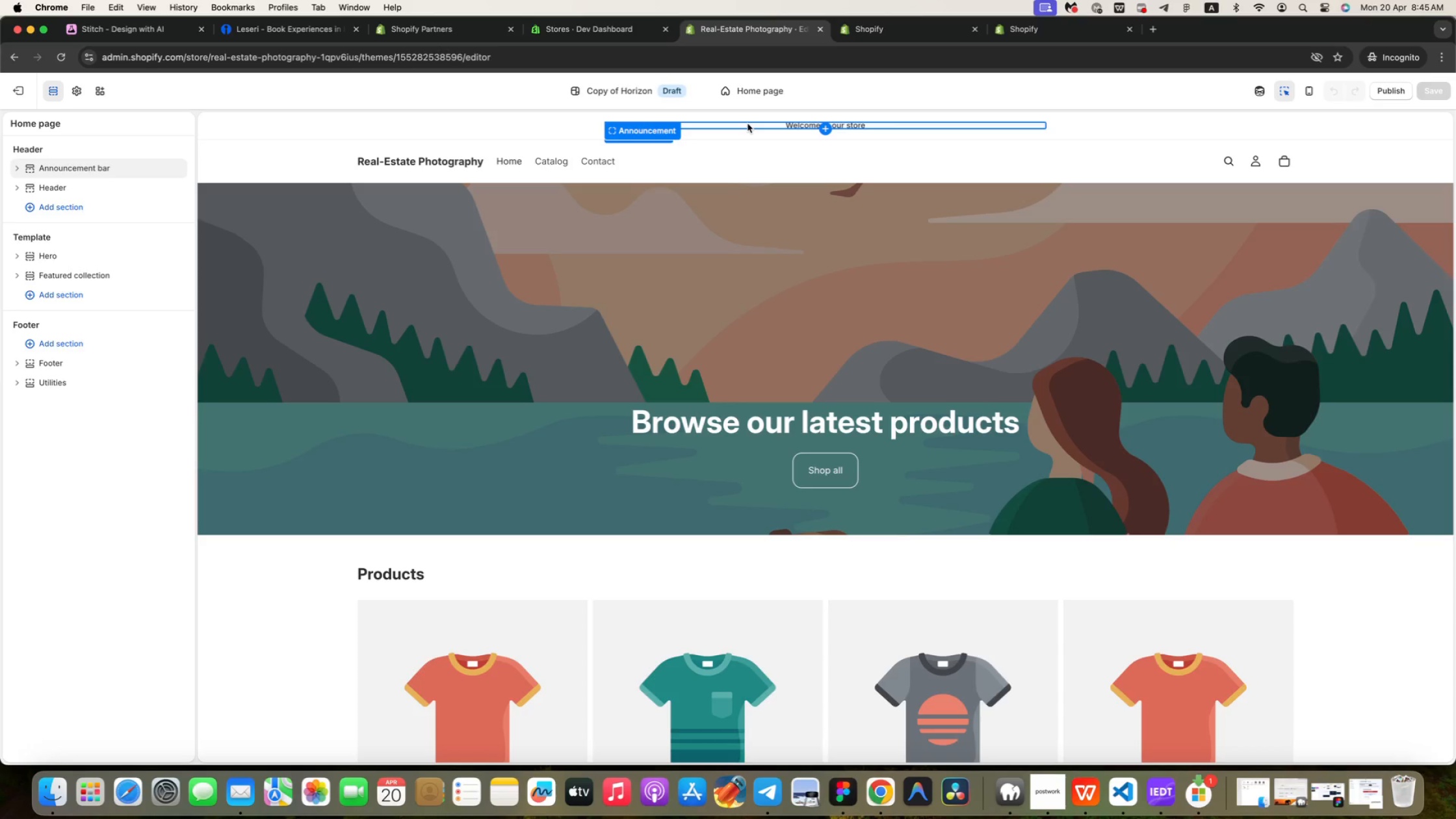 
scroll: coordinate [887, 98], scroll_direction: down, amount: 2.0
 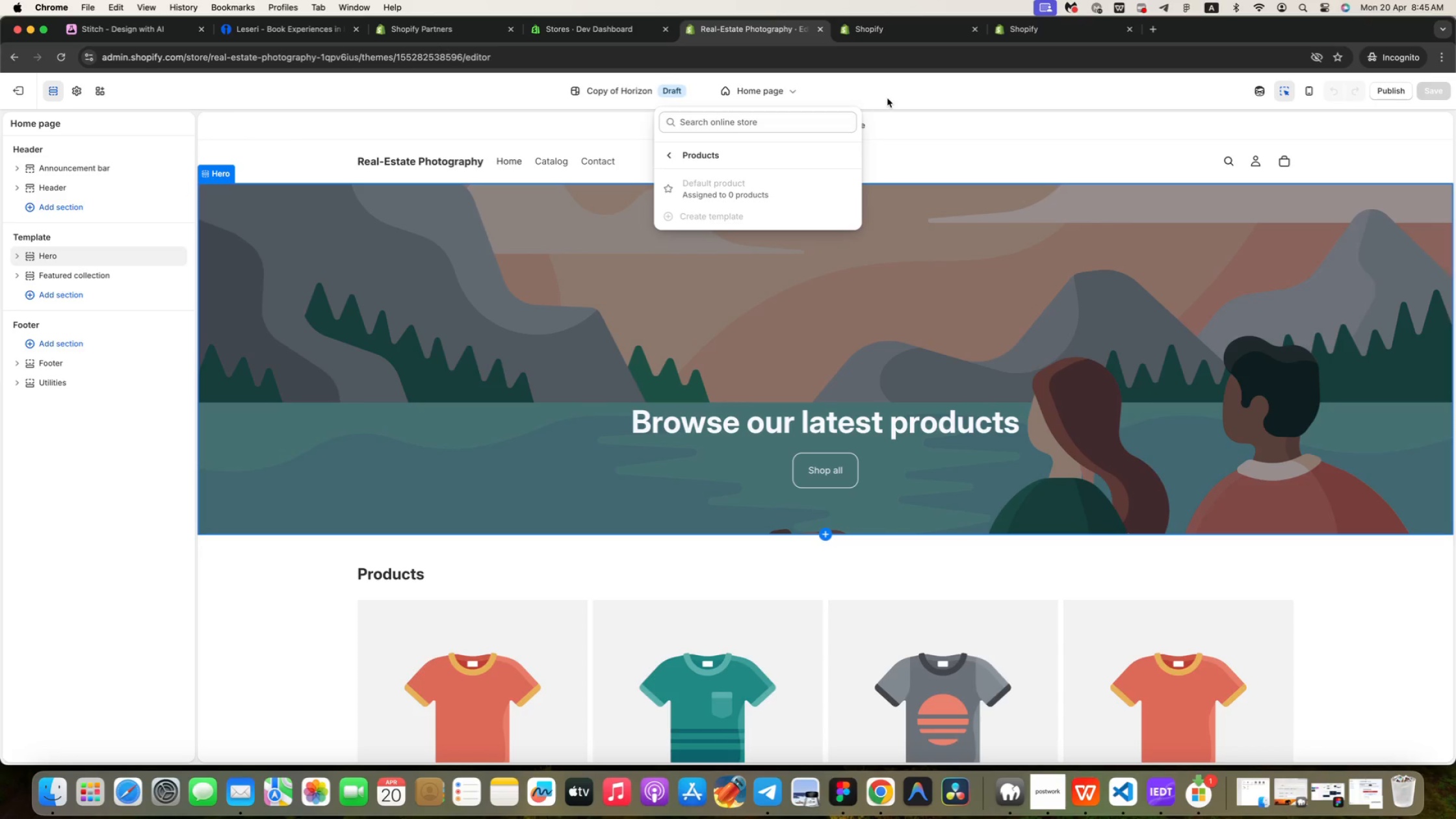 
wait(27.24)
 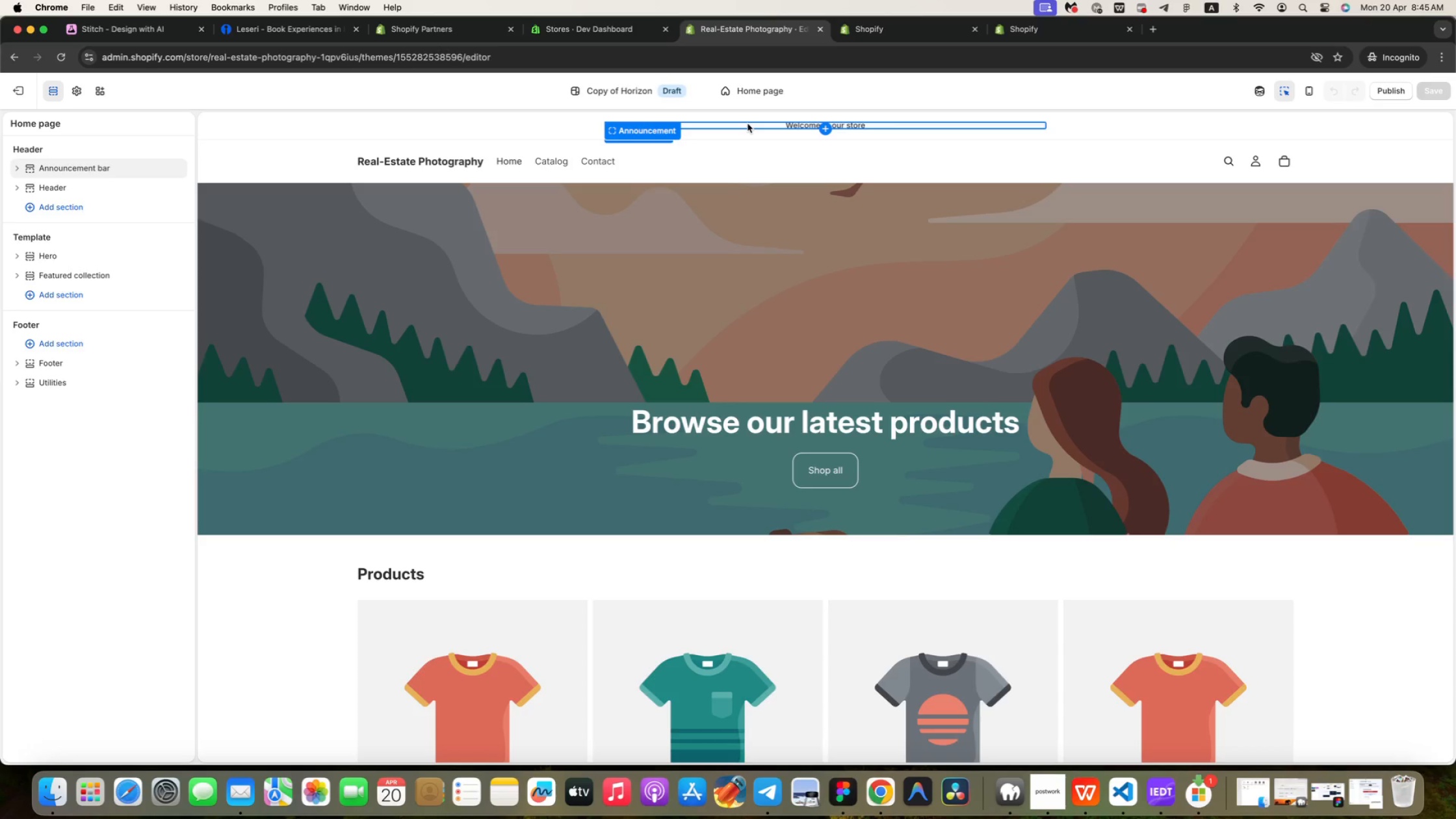 
left_click([879, 41])
 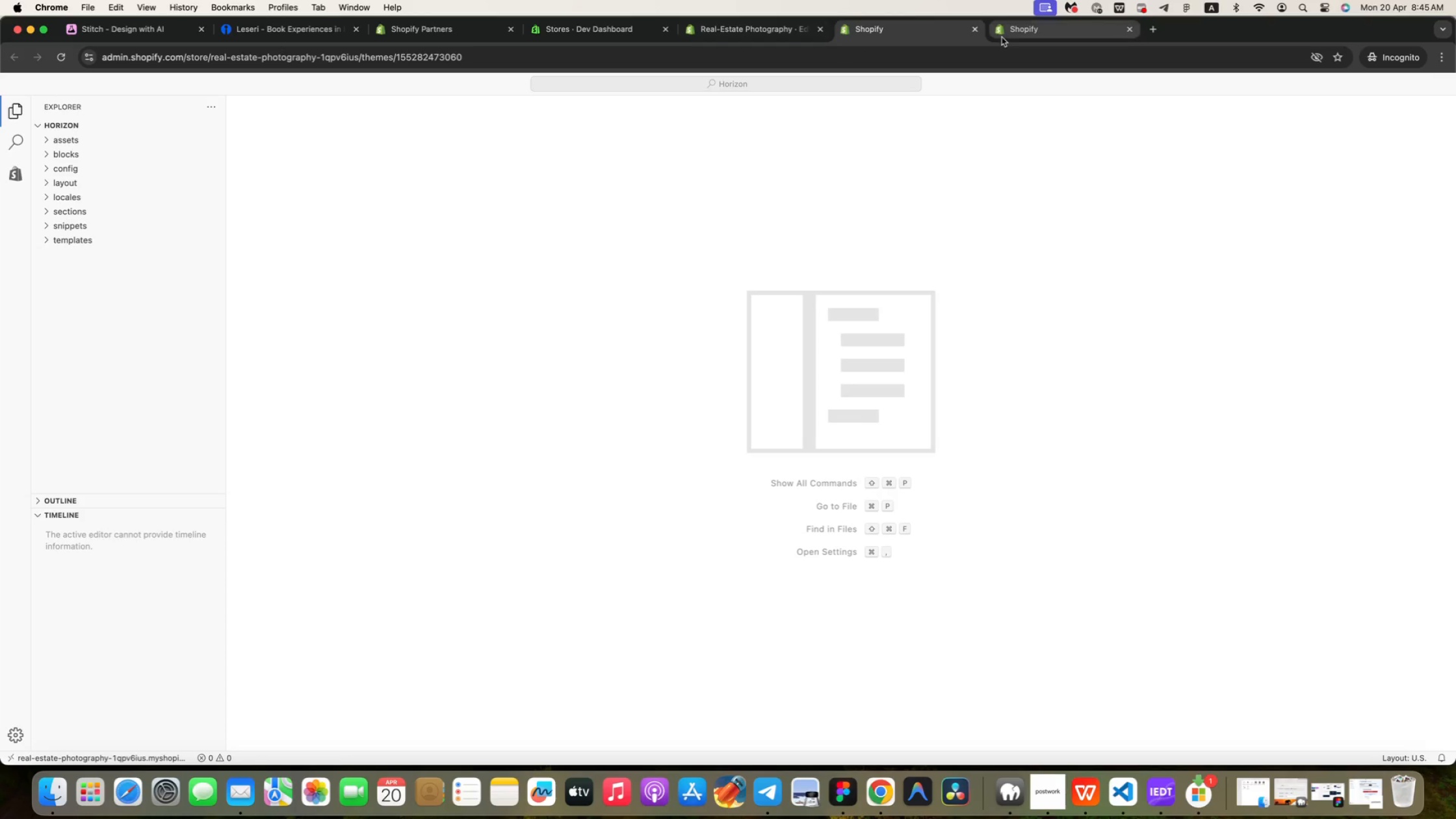 
mouse_move([1019, 36])
 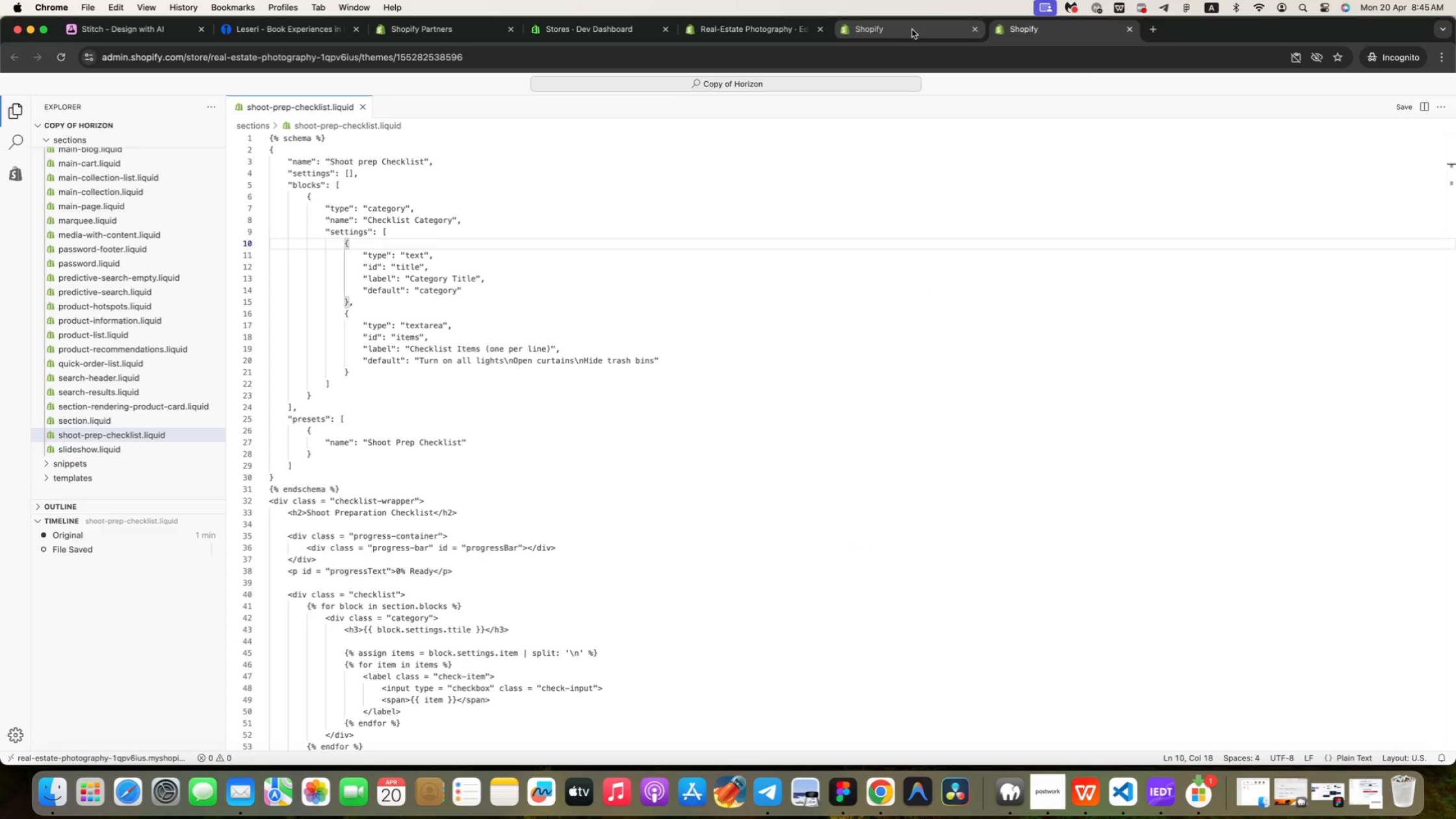 
left_click([909, 29])
 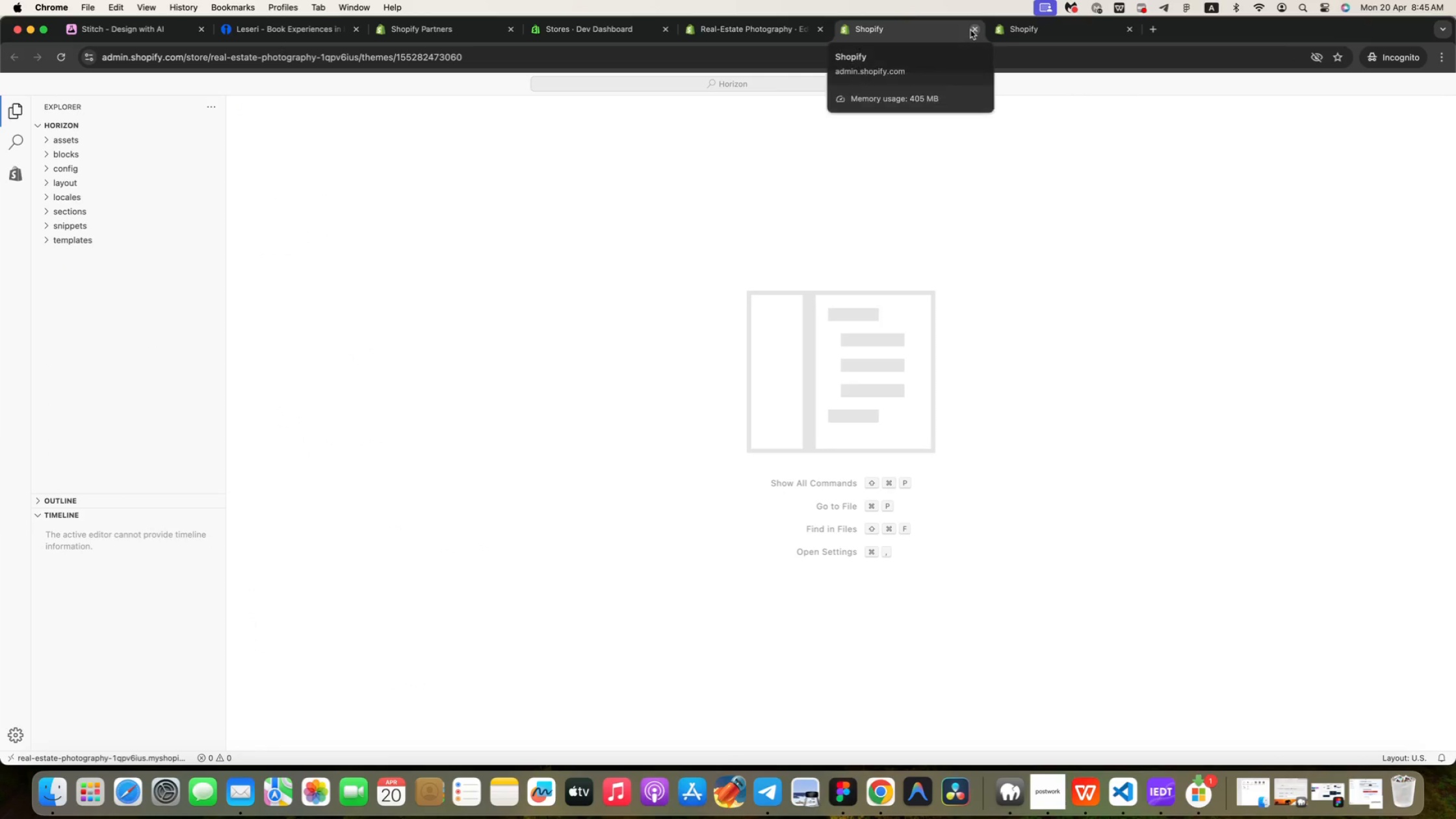 
left_click([970, 30])
 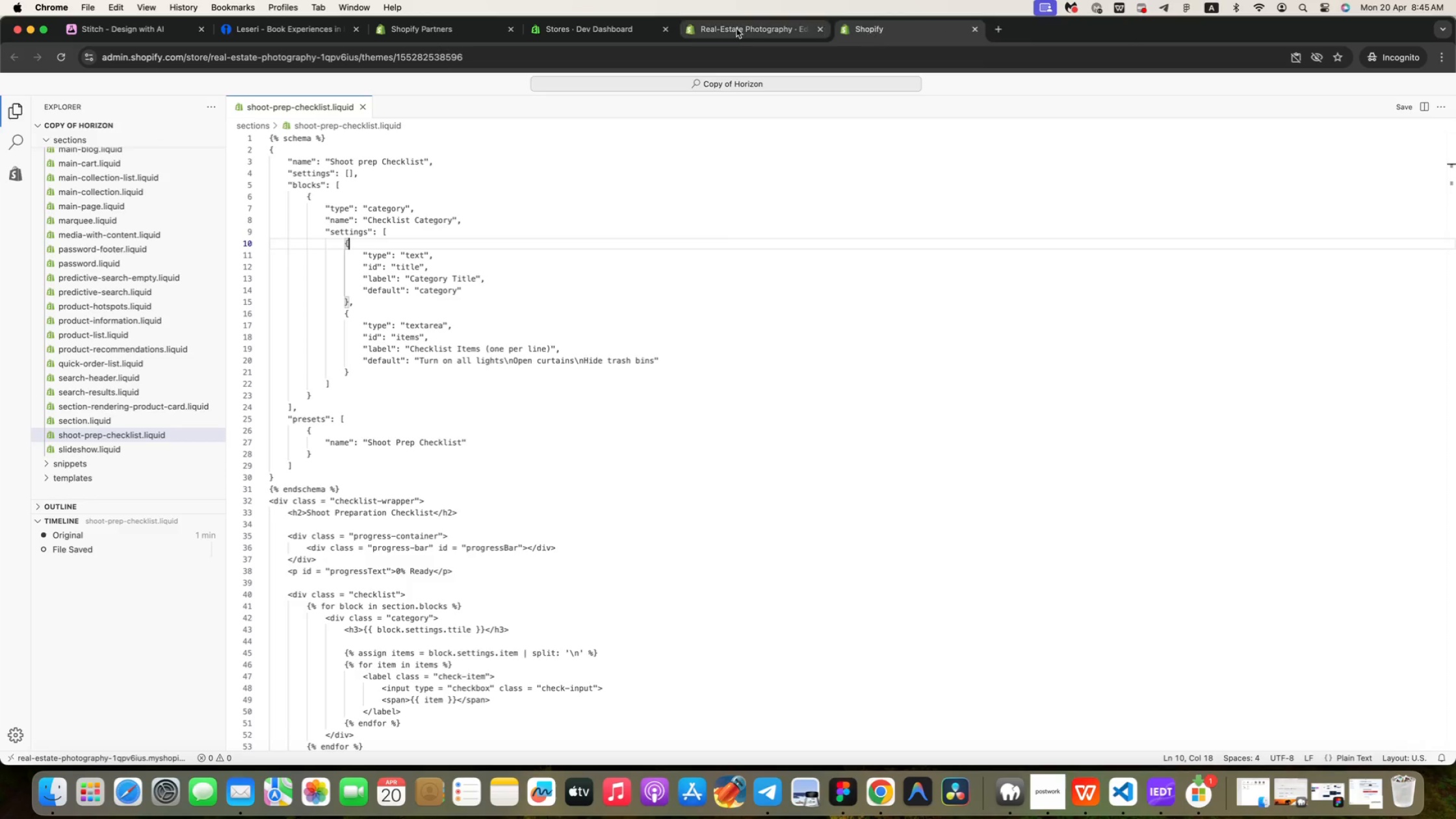 
left_click([736, 29])
 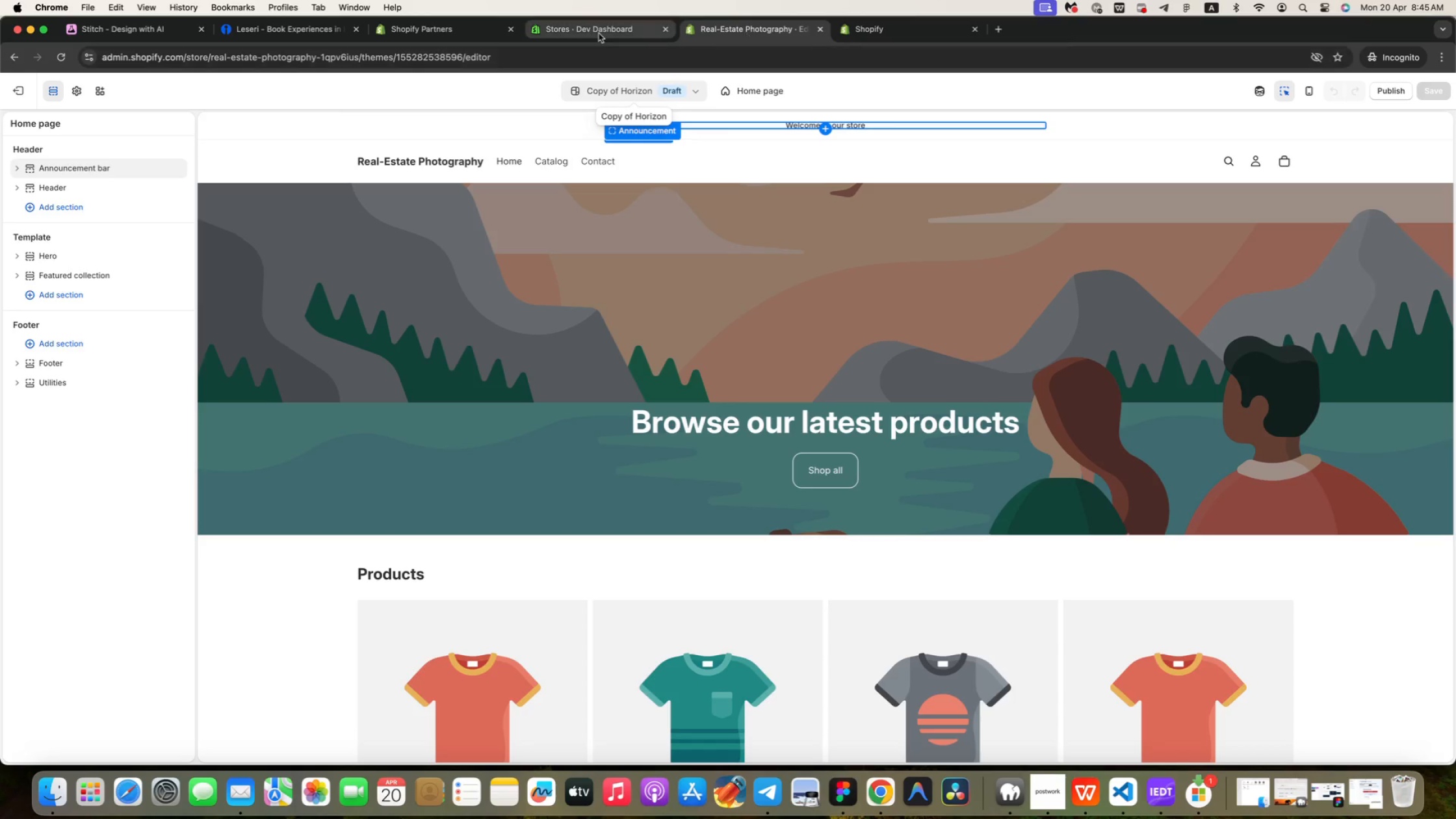 
left_click([576, 32])
 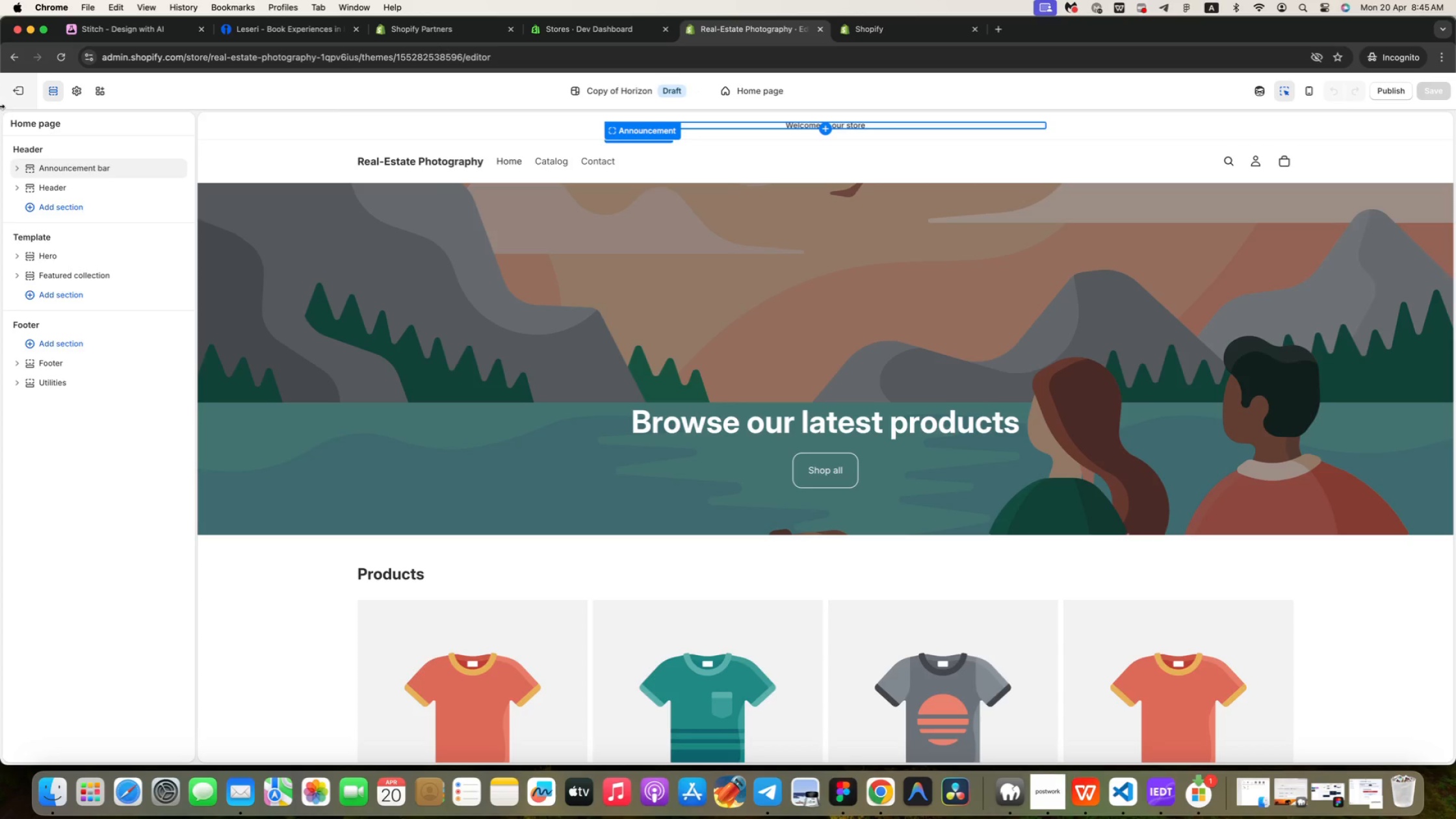 
left_click([20, 94])
 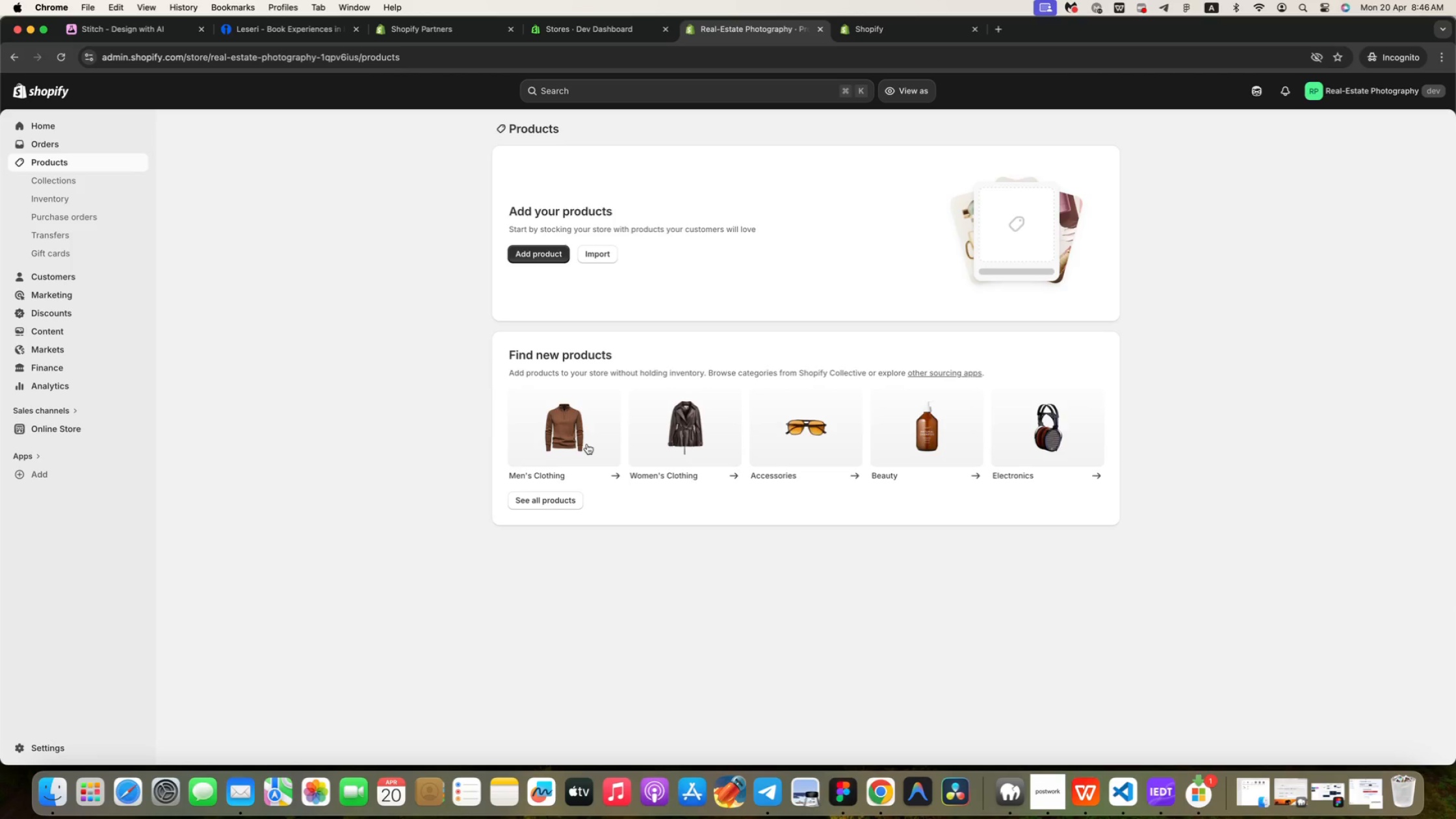 
wait(13.68)
 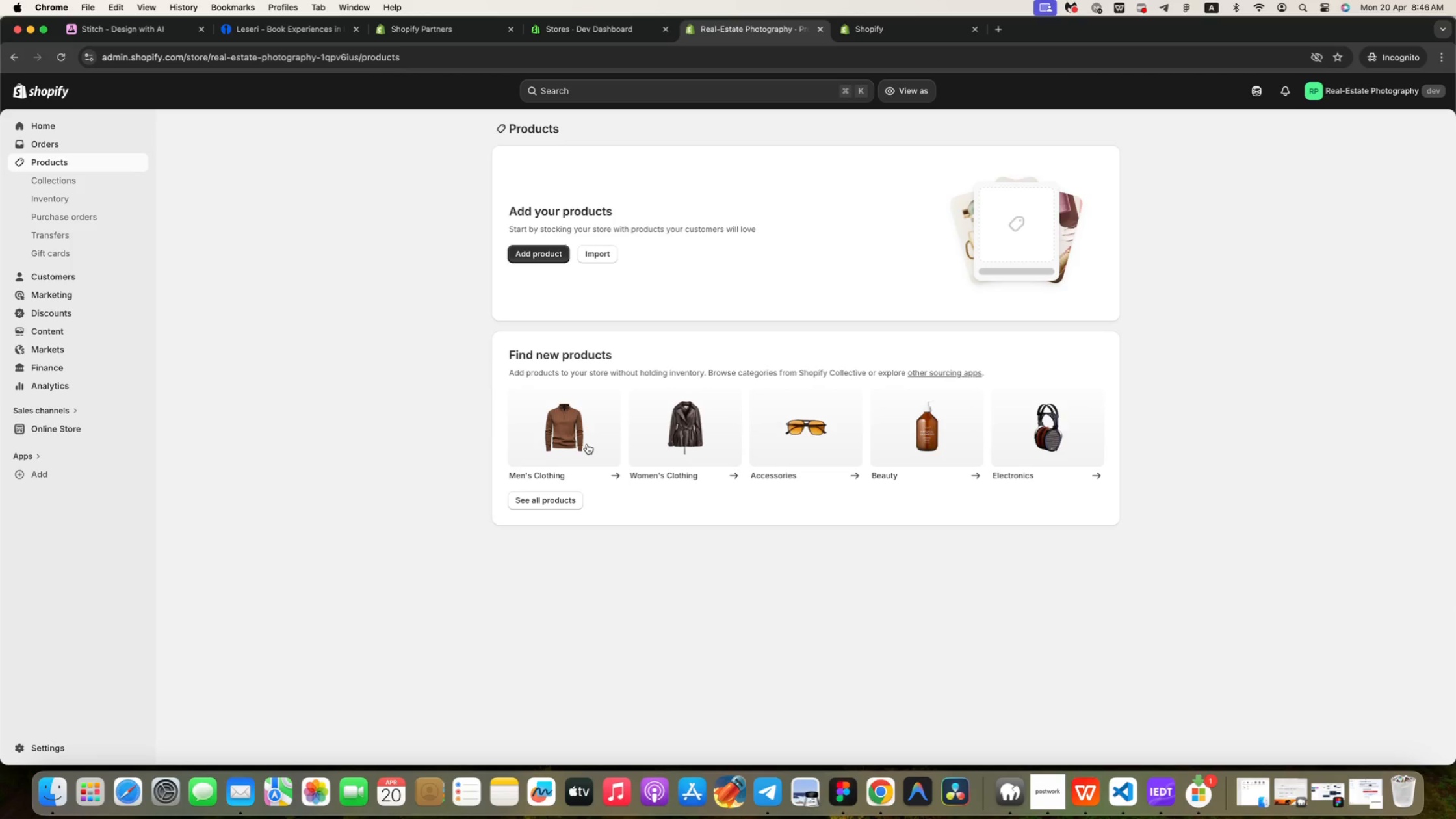 
left_click([579, 424])
 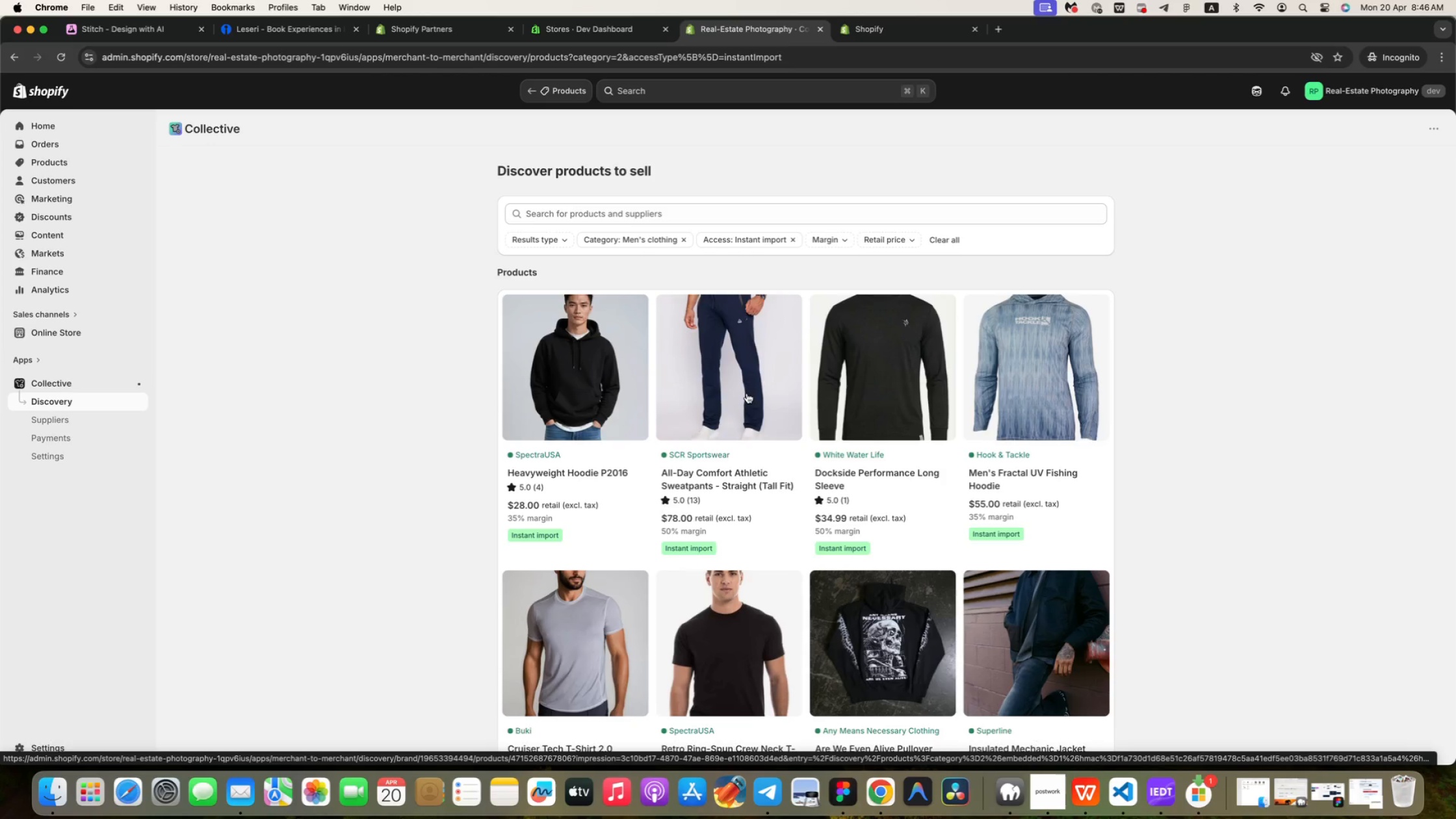 
wait(30.26)
 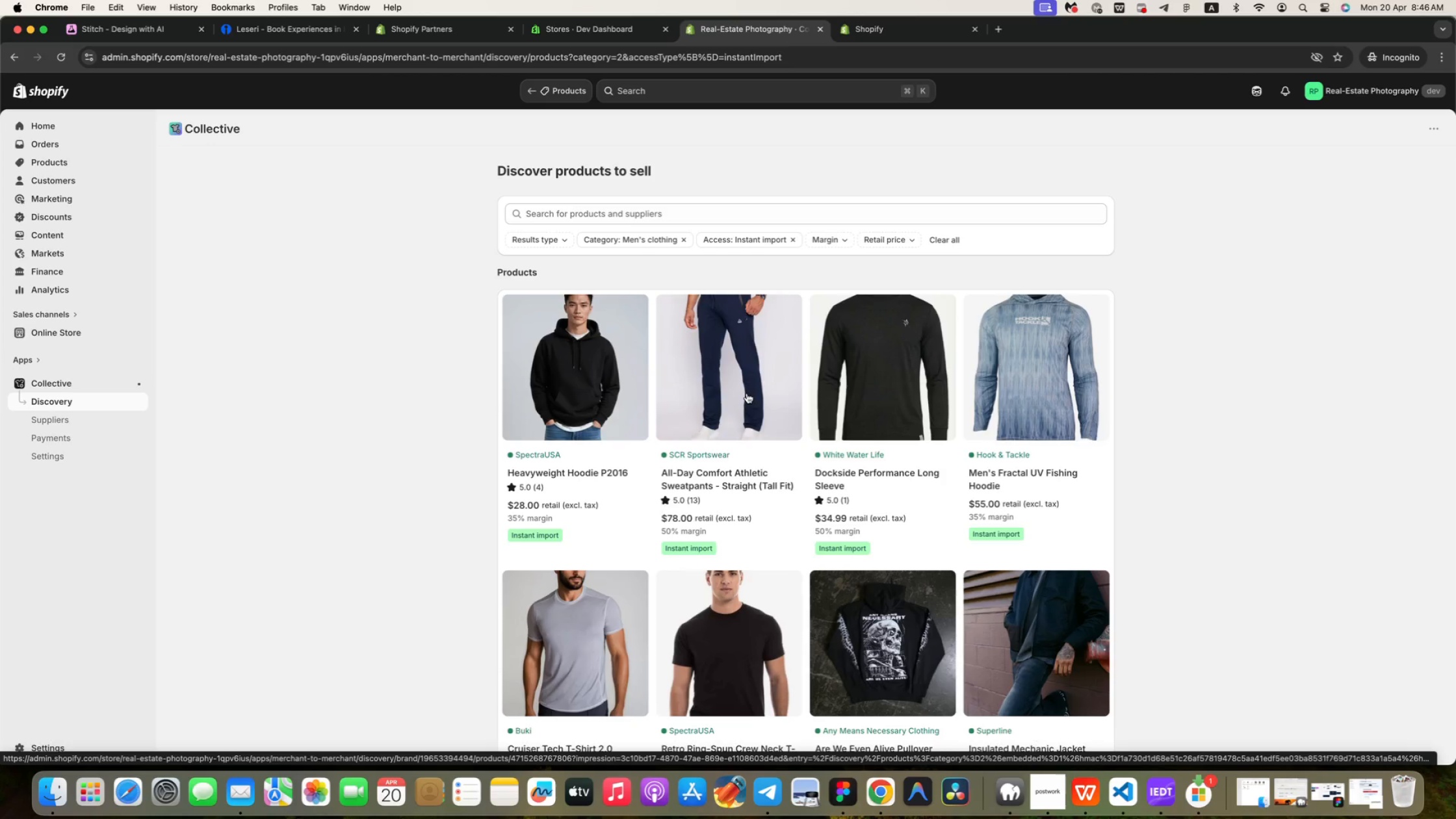 
left_click([559, 538])
 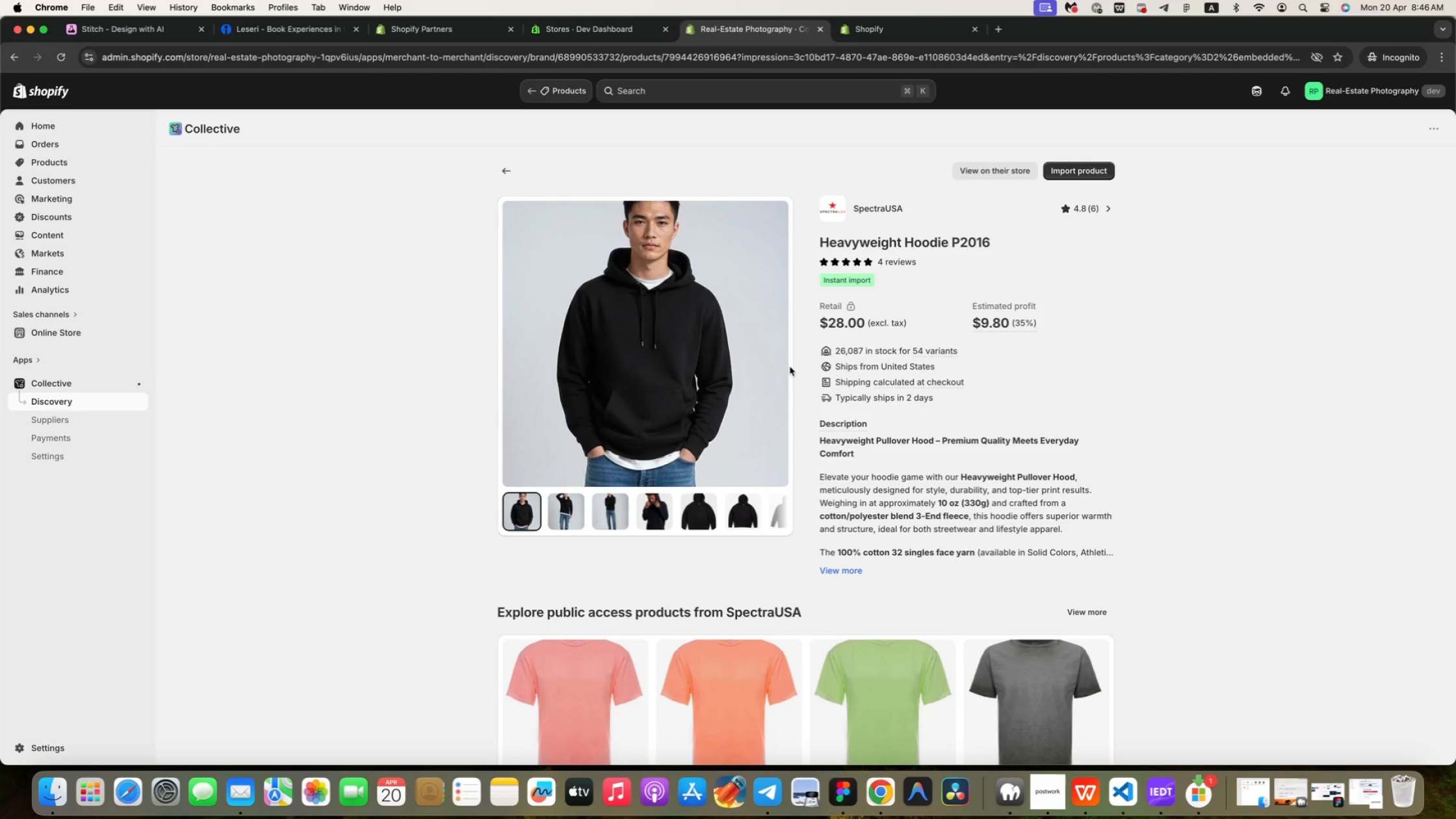 
wait(8.44)
 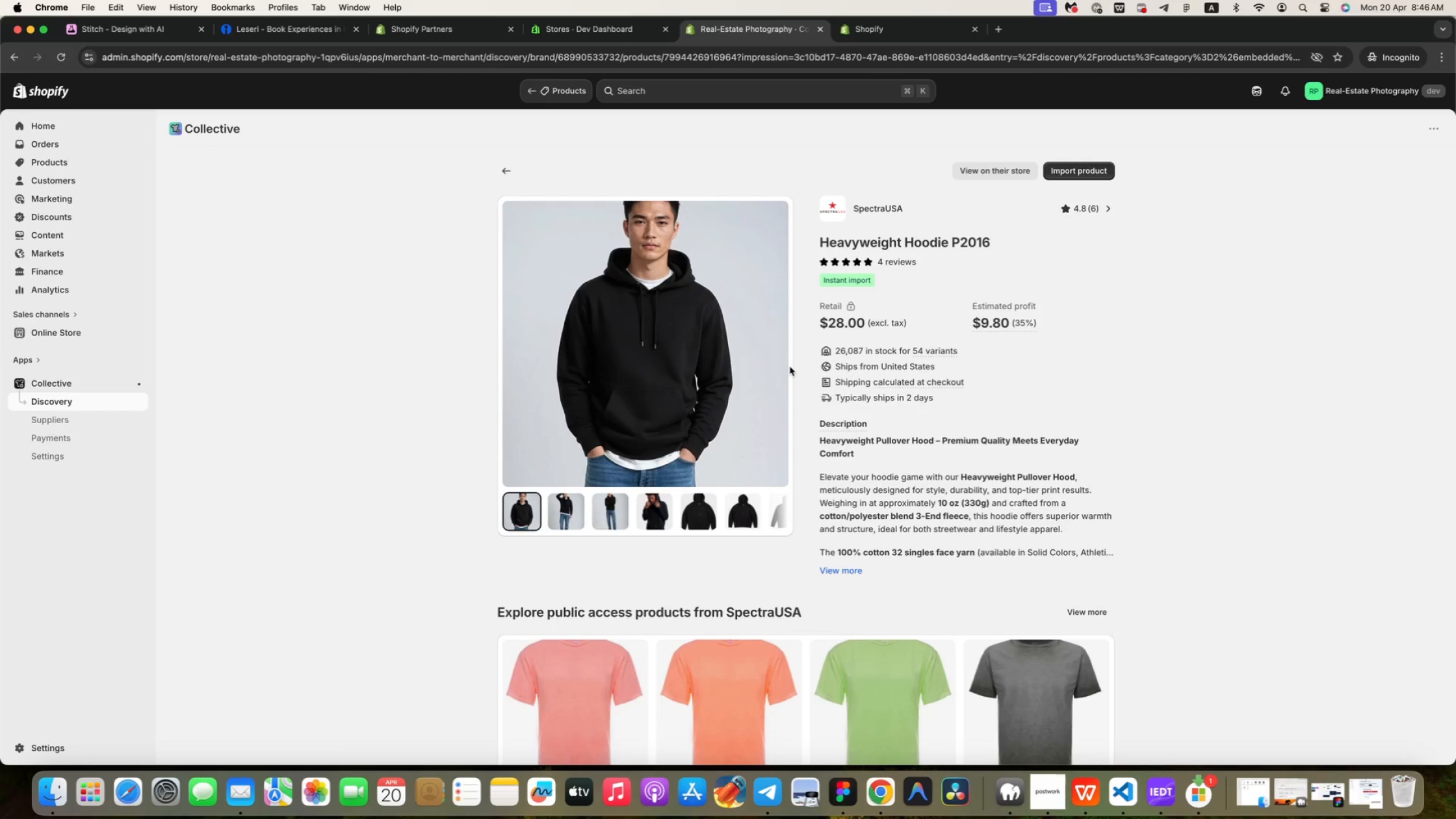 
left_click([809, 310])
 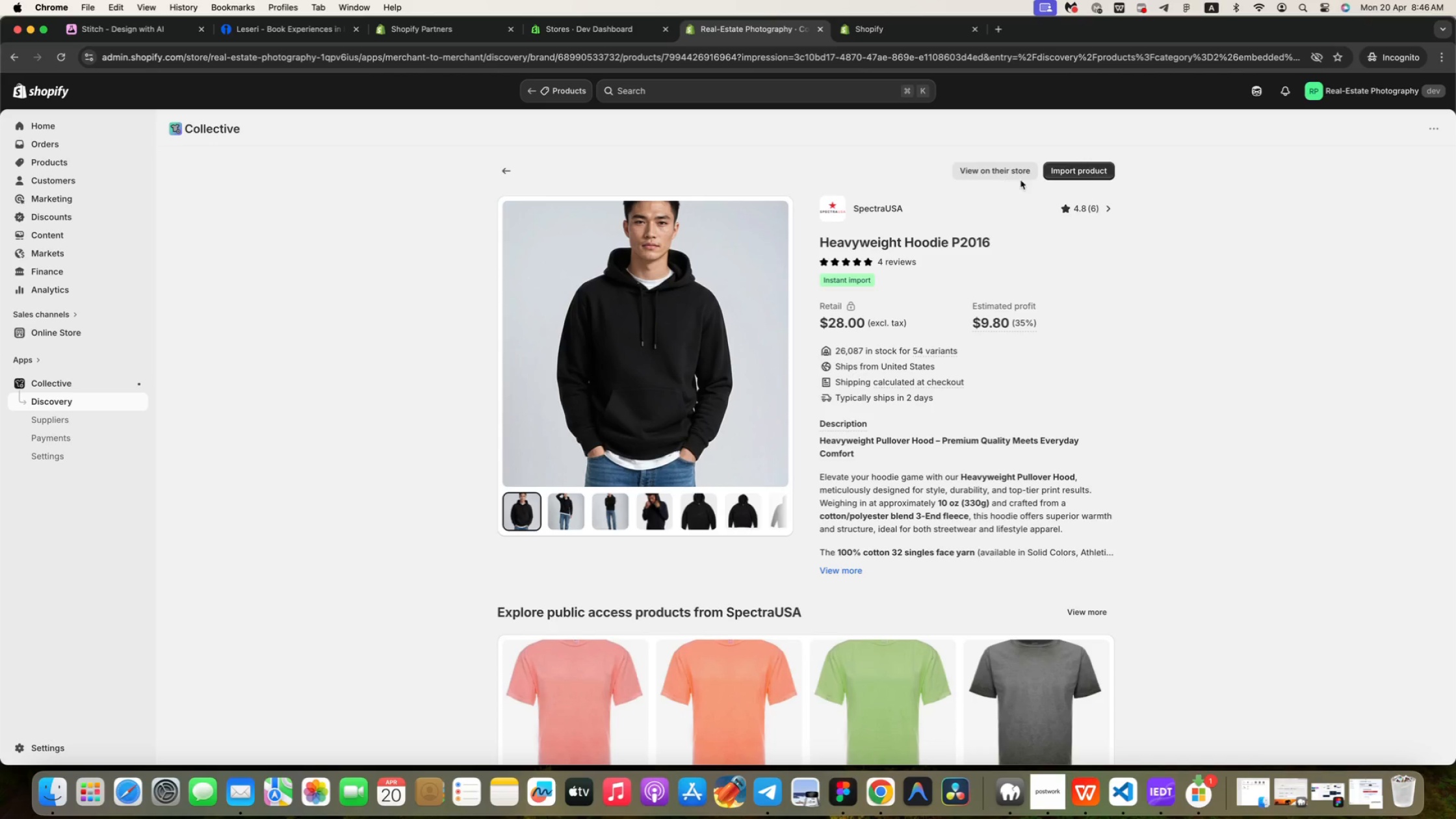 
wait(9.44)
 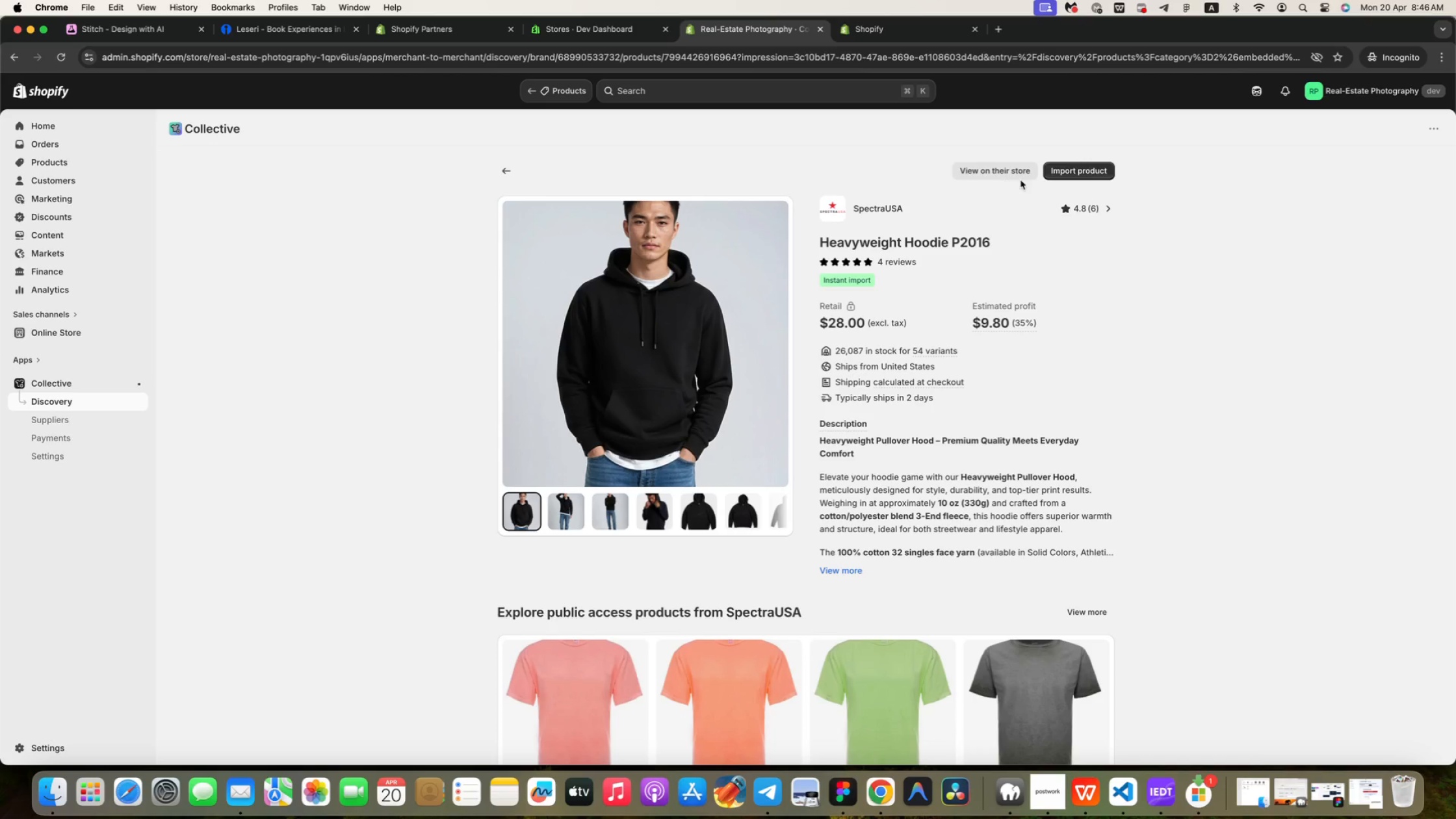 
left_click([61, 157])
 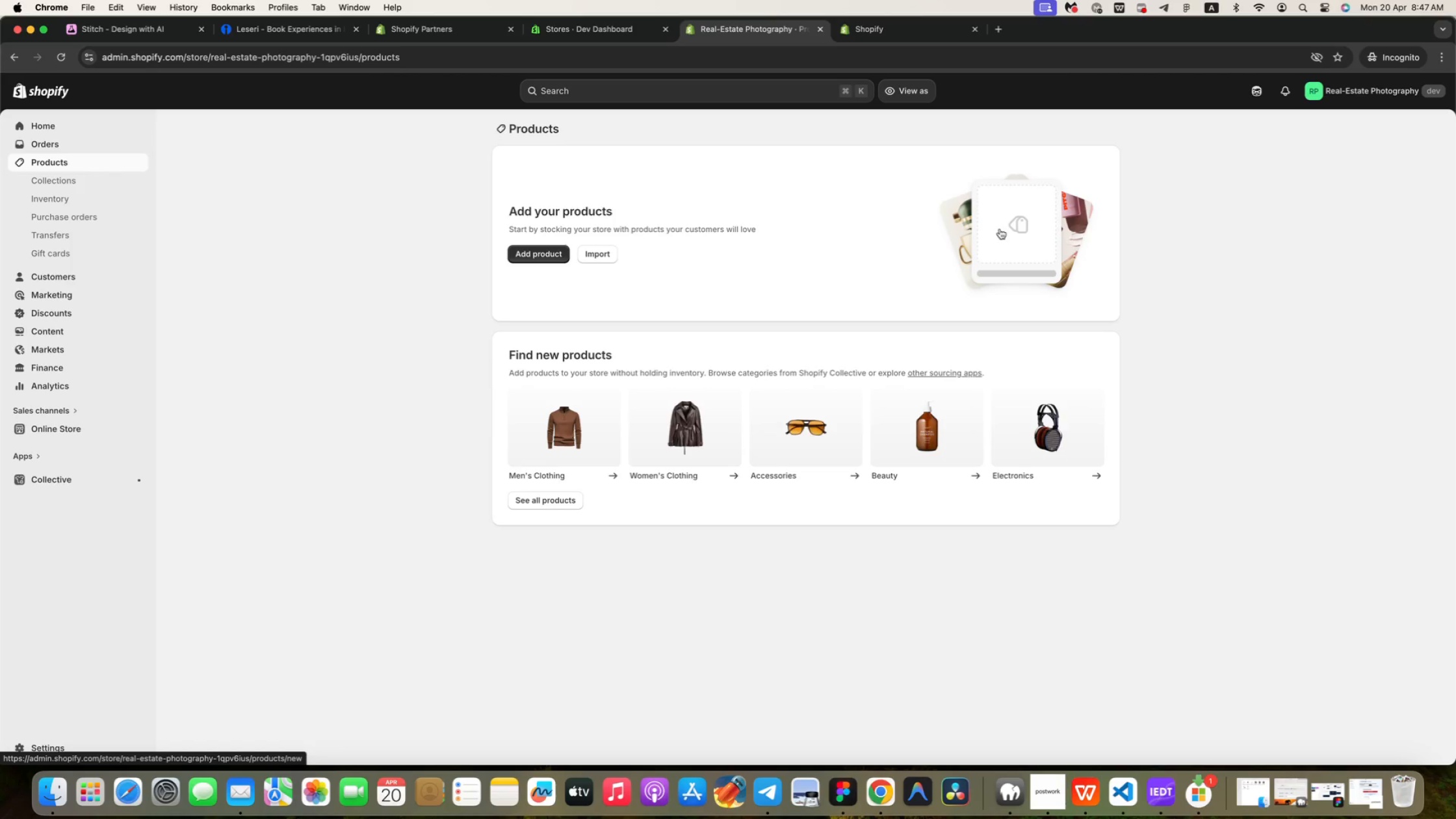 
wait(27.06)
 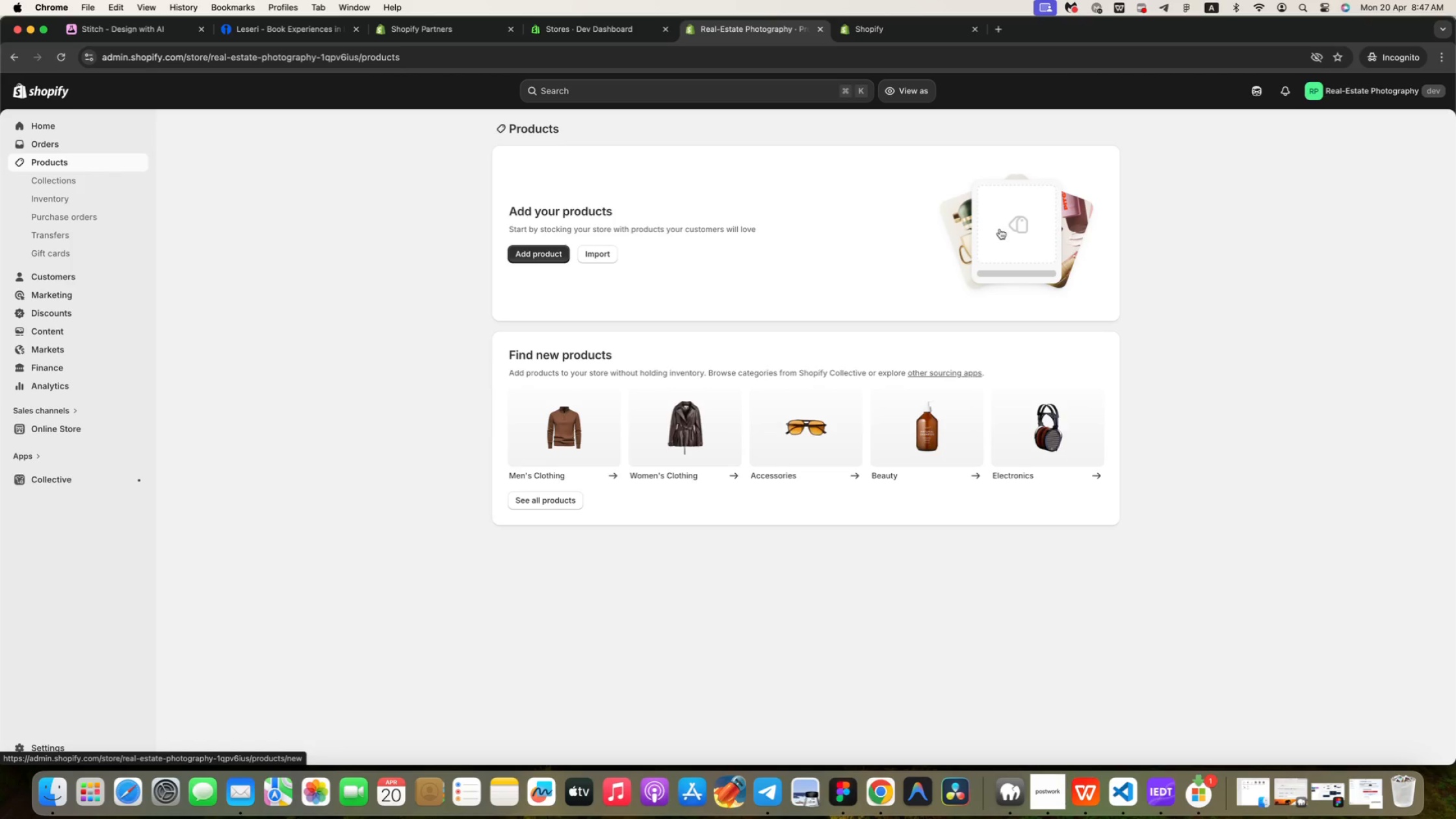 
left_click([547, 255])
 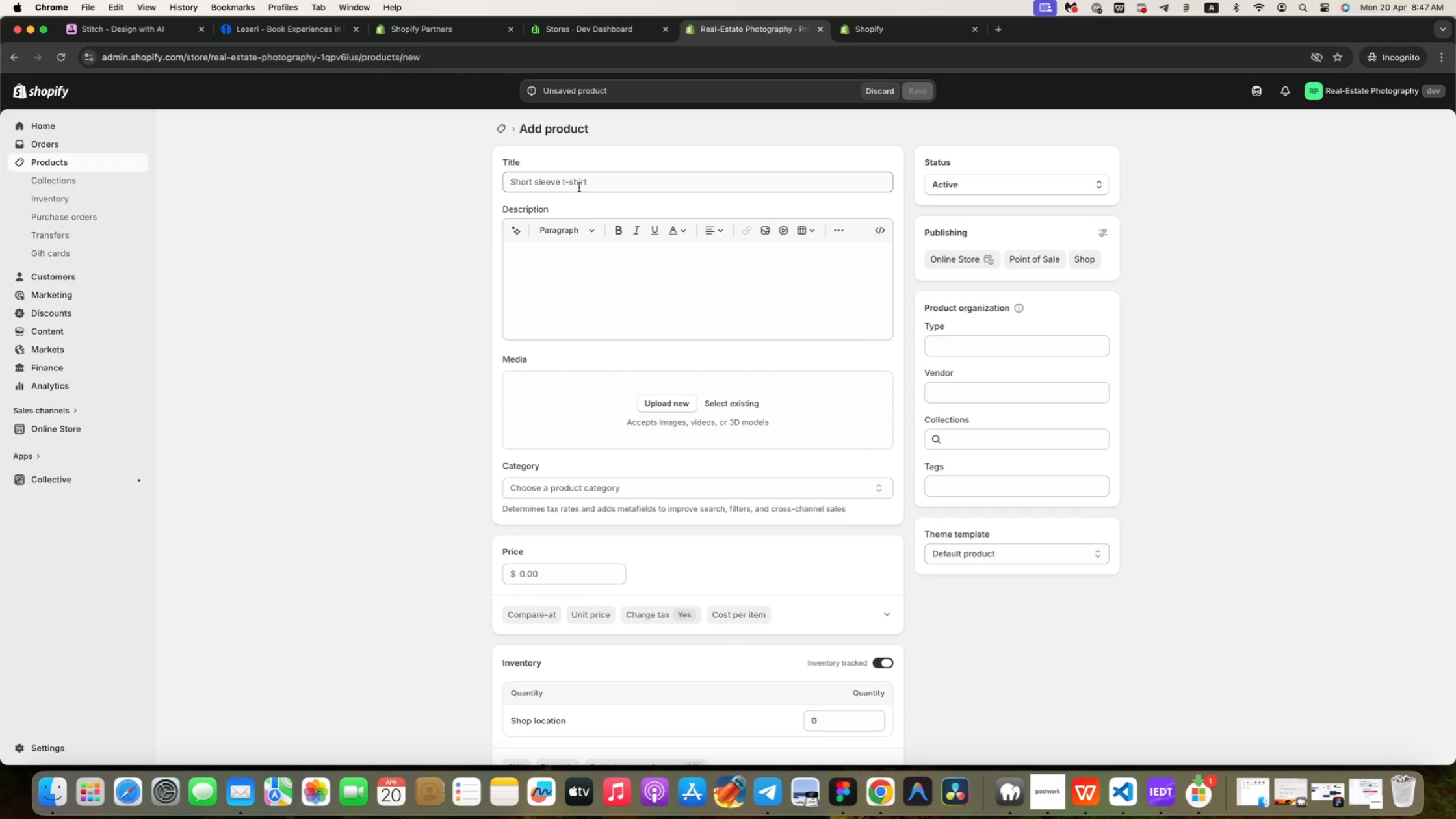 
wait(5.27)
 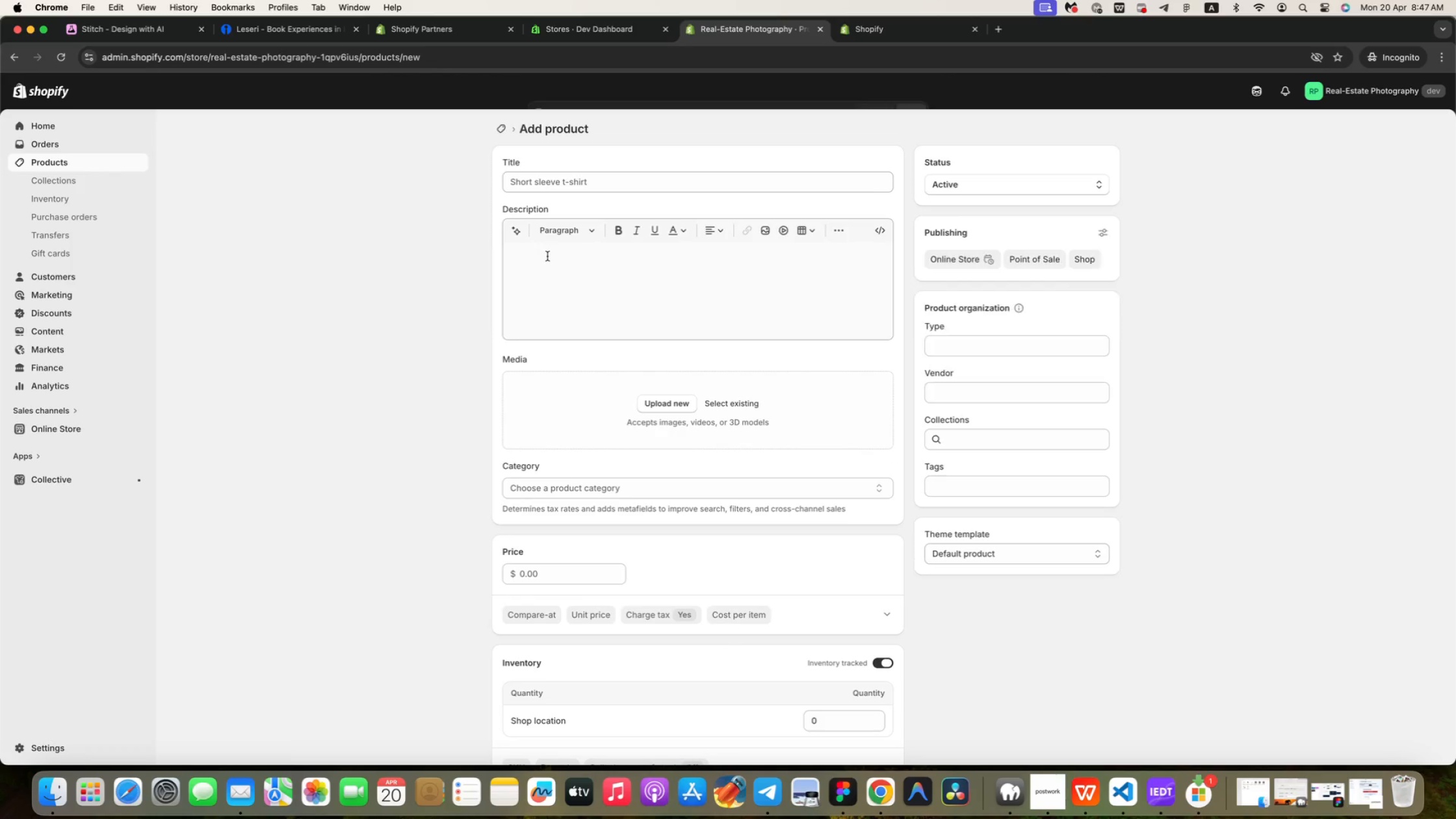 
left_click([579, 187])
 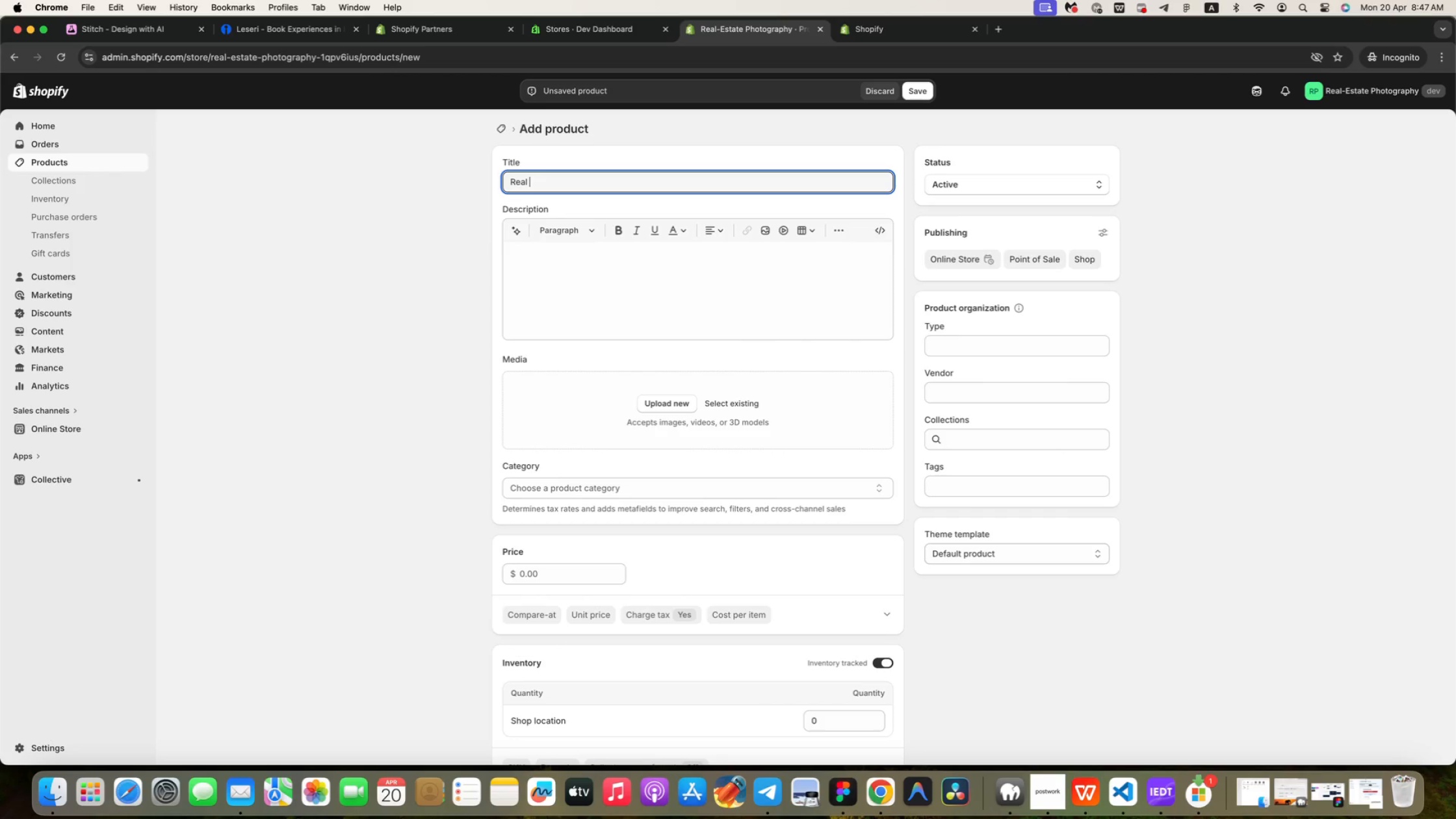 
type(Real )
key(Backspace)
type( Estae )
key(Backspace)
key(Backspace)
type(te )
 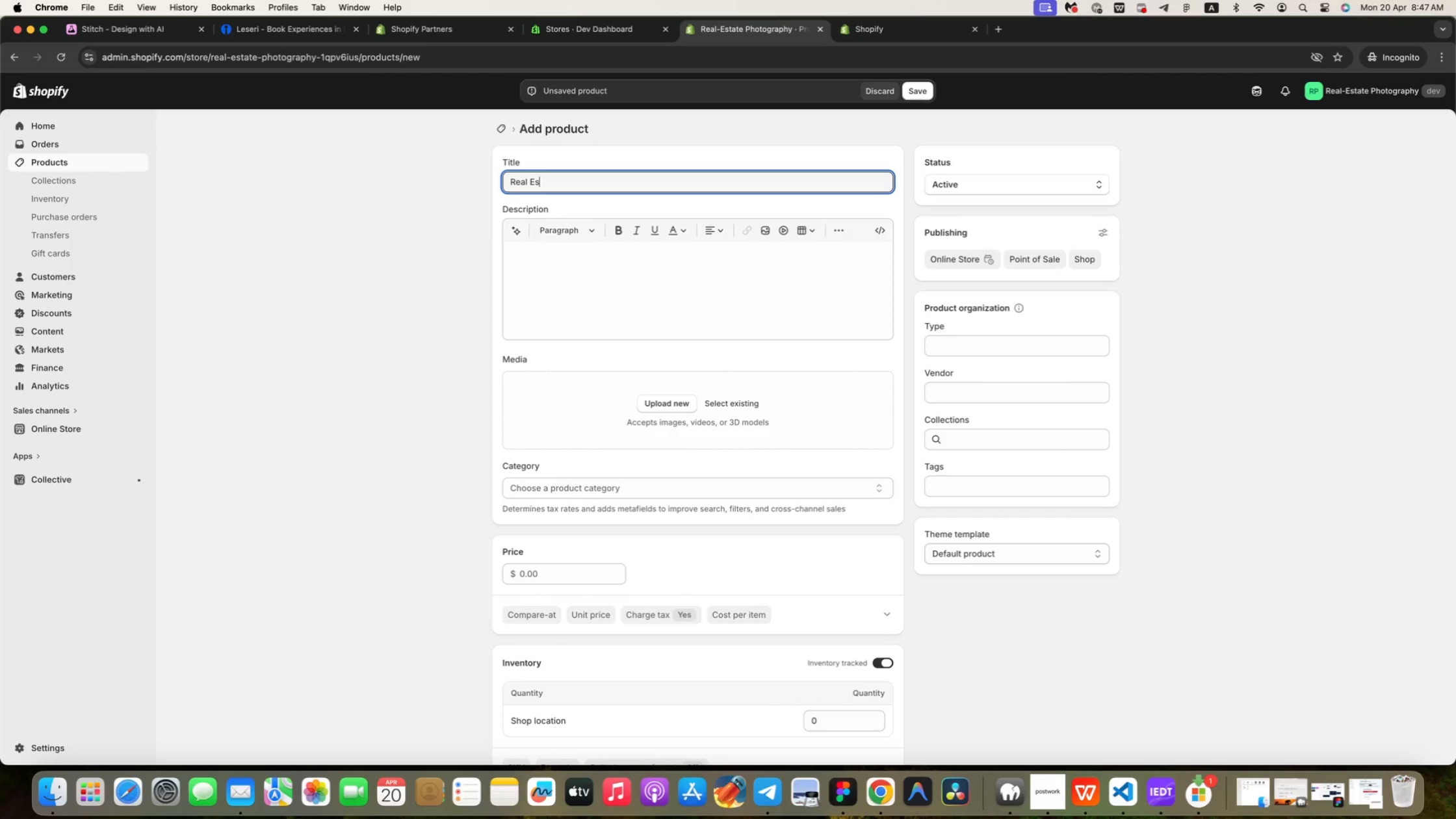 
wait(5.73)
 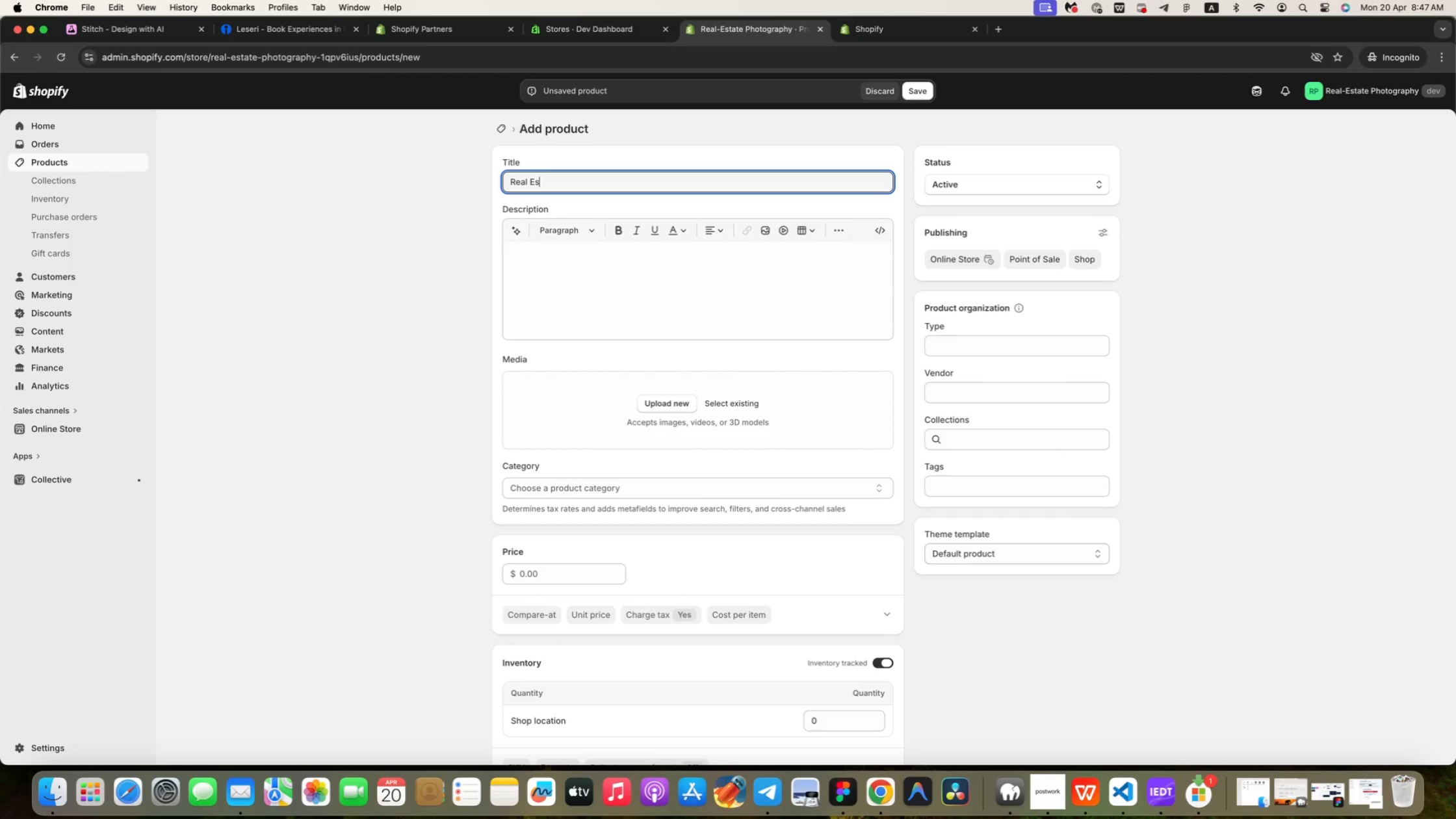 
type(Photoshot)
 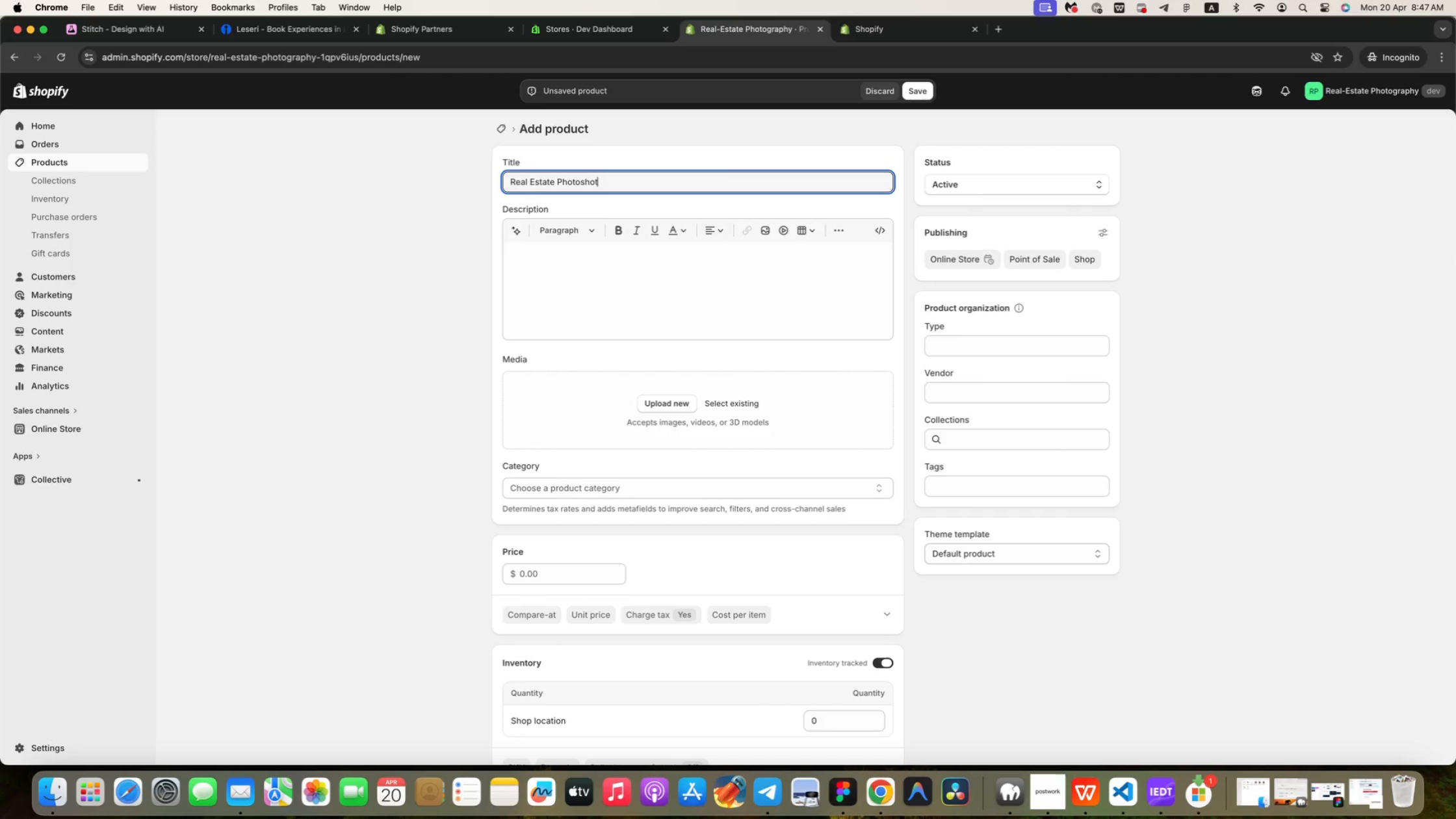 
key(Backspace)
type(ot )
 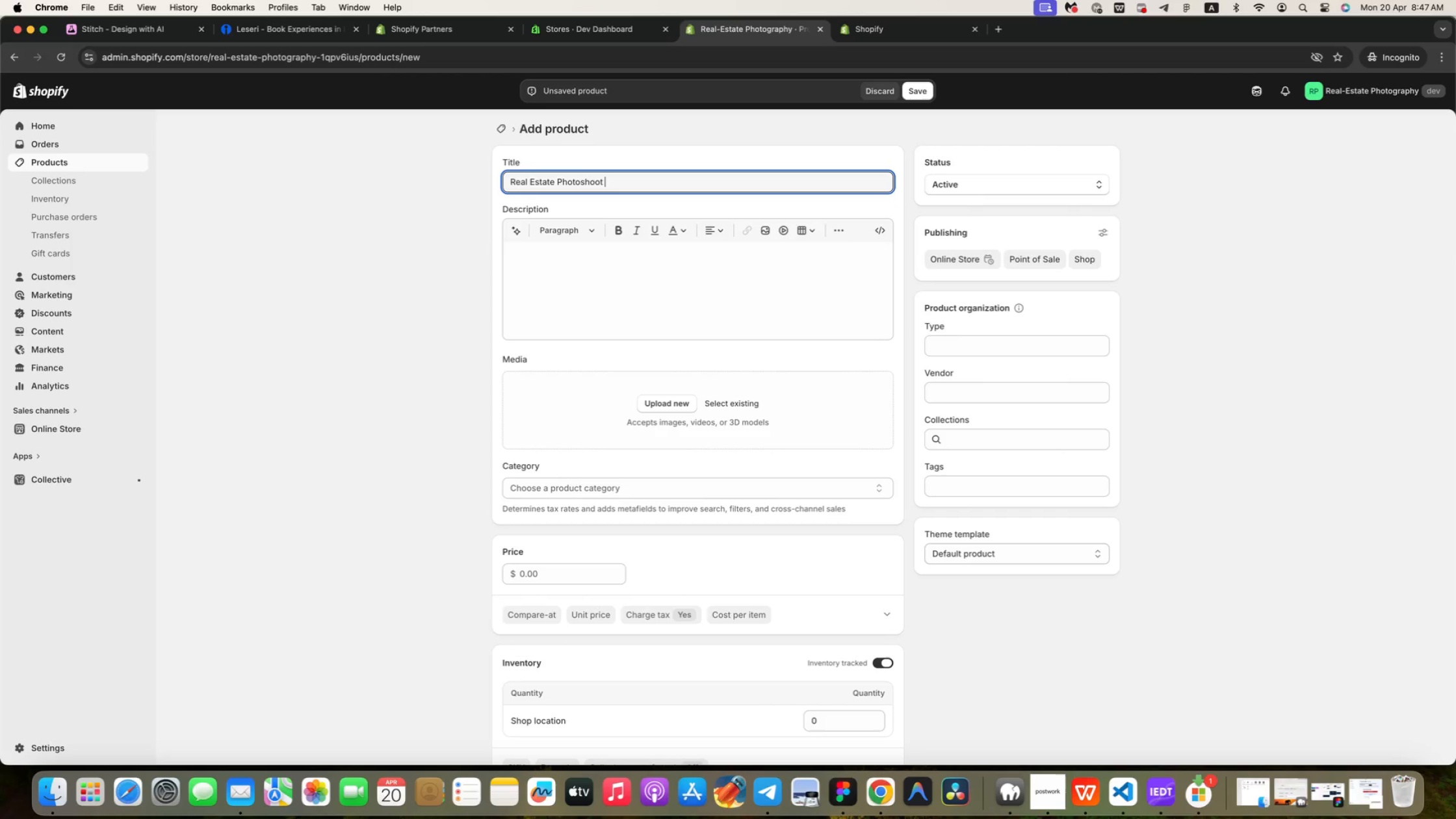 
wait(8.05)
 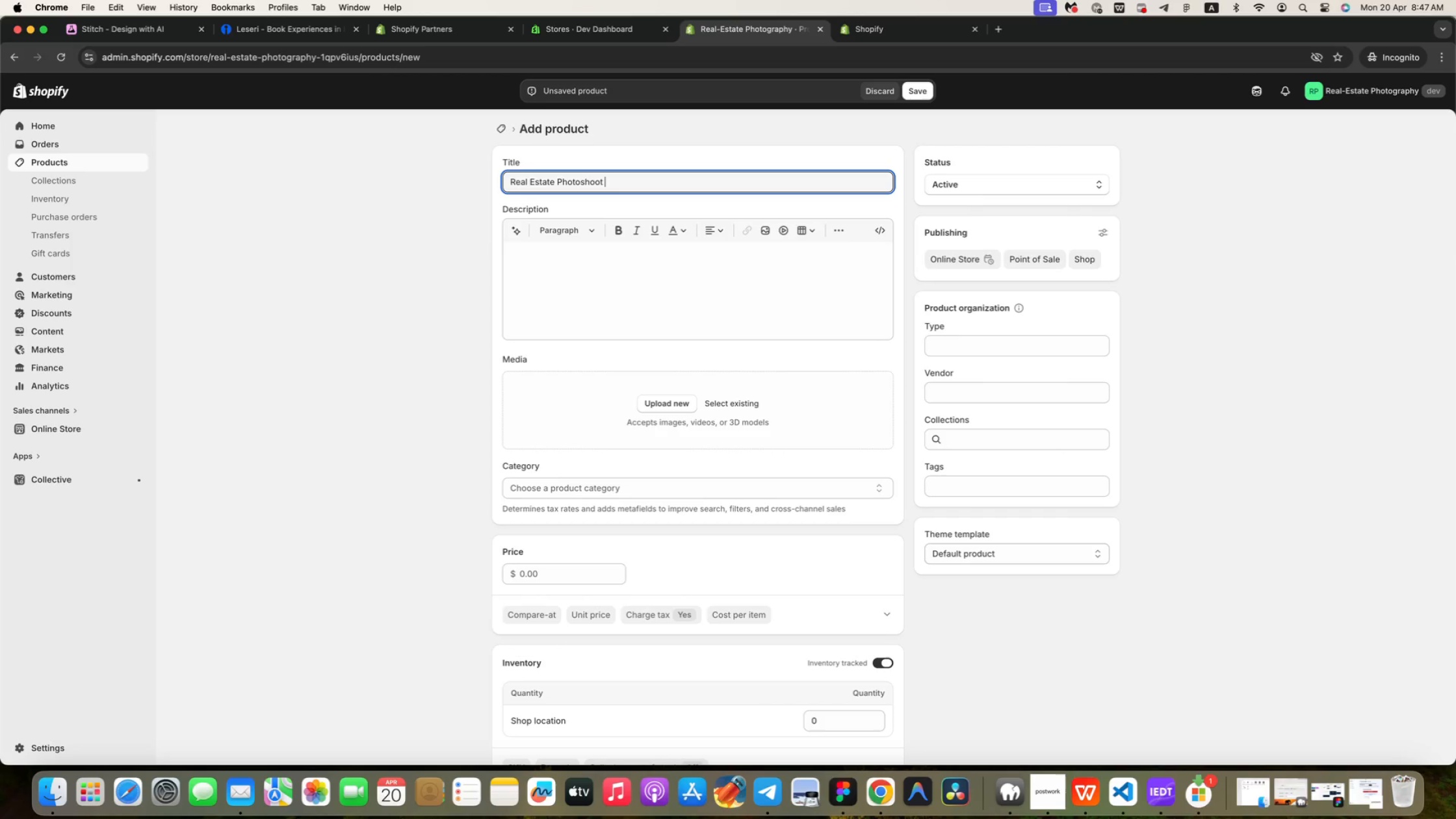 
left_click([708, 408])
 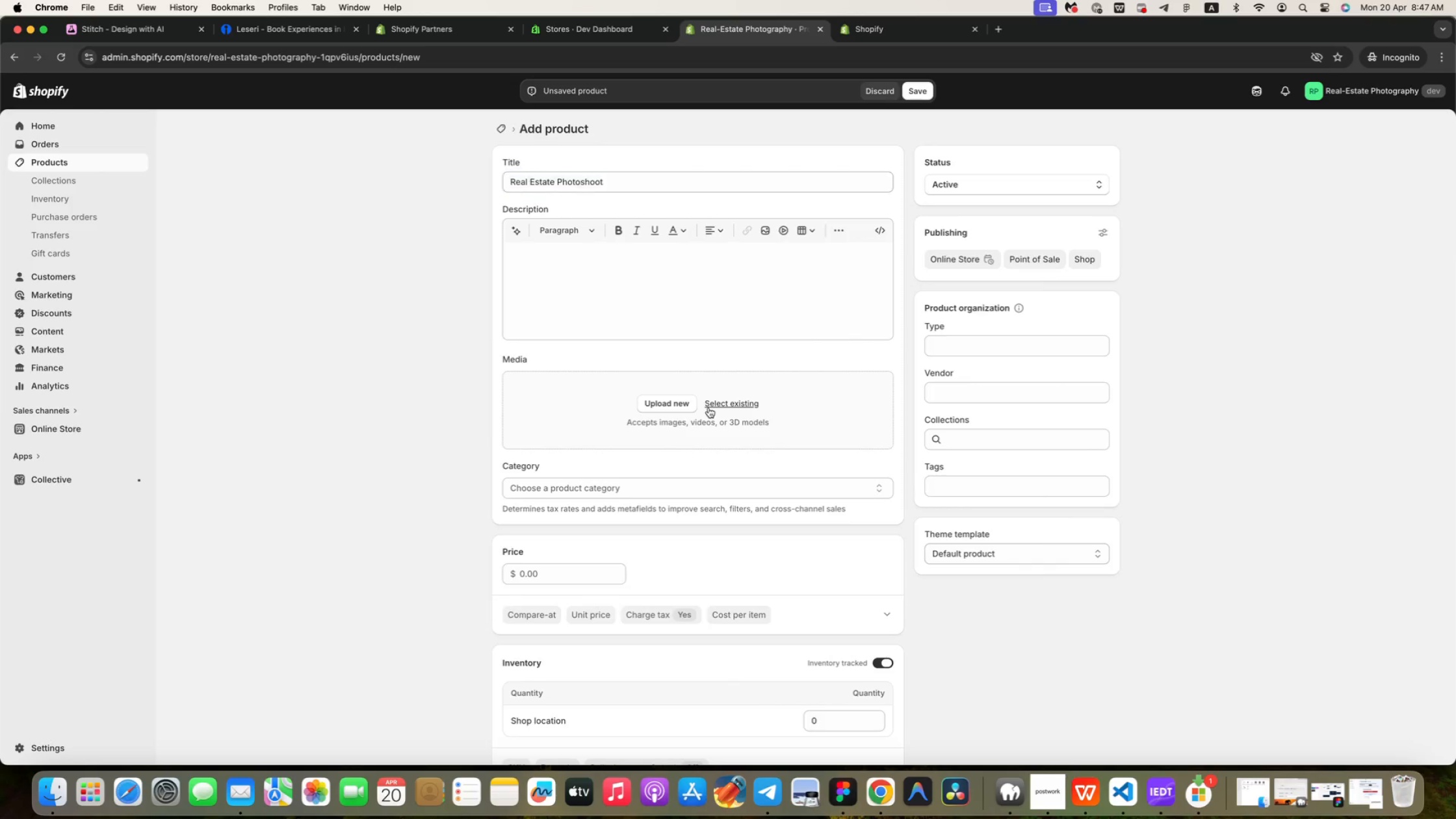 
mouse_move([705, 425])
 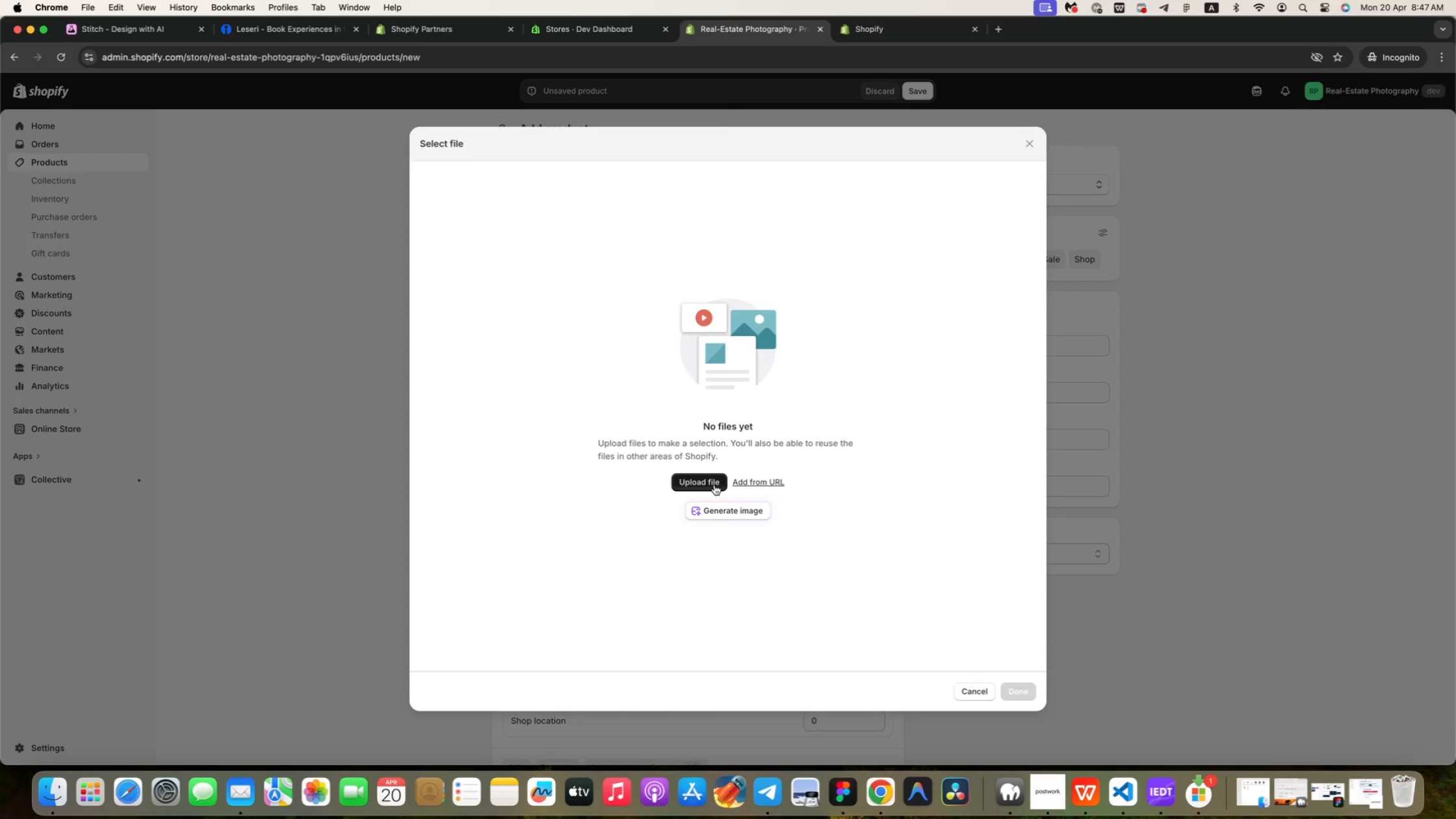 
left_click([730, 506])